 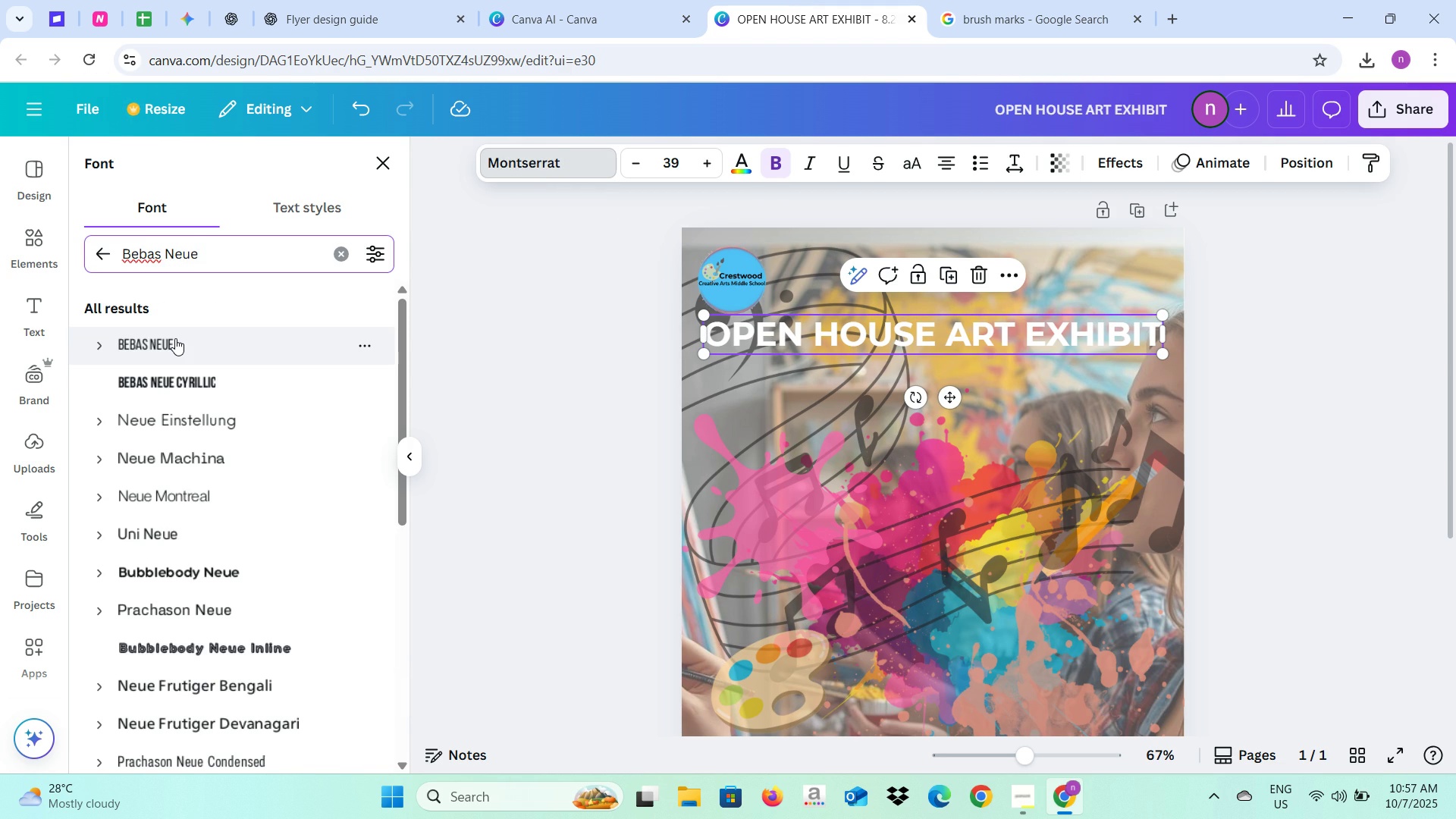 
double_click([702, 164])
 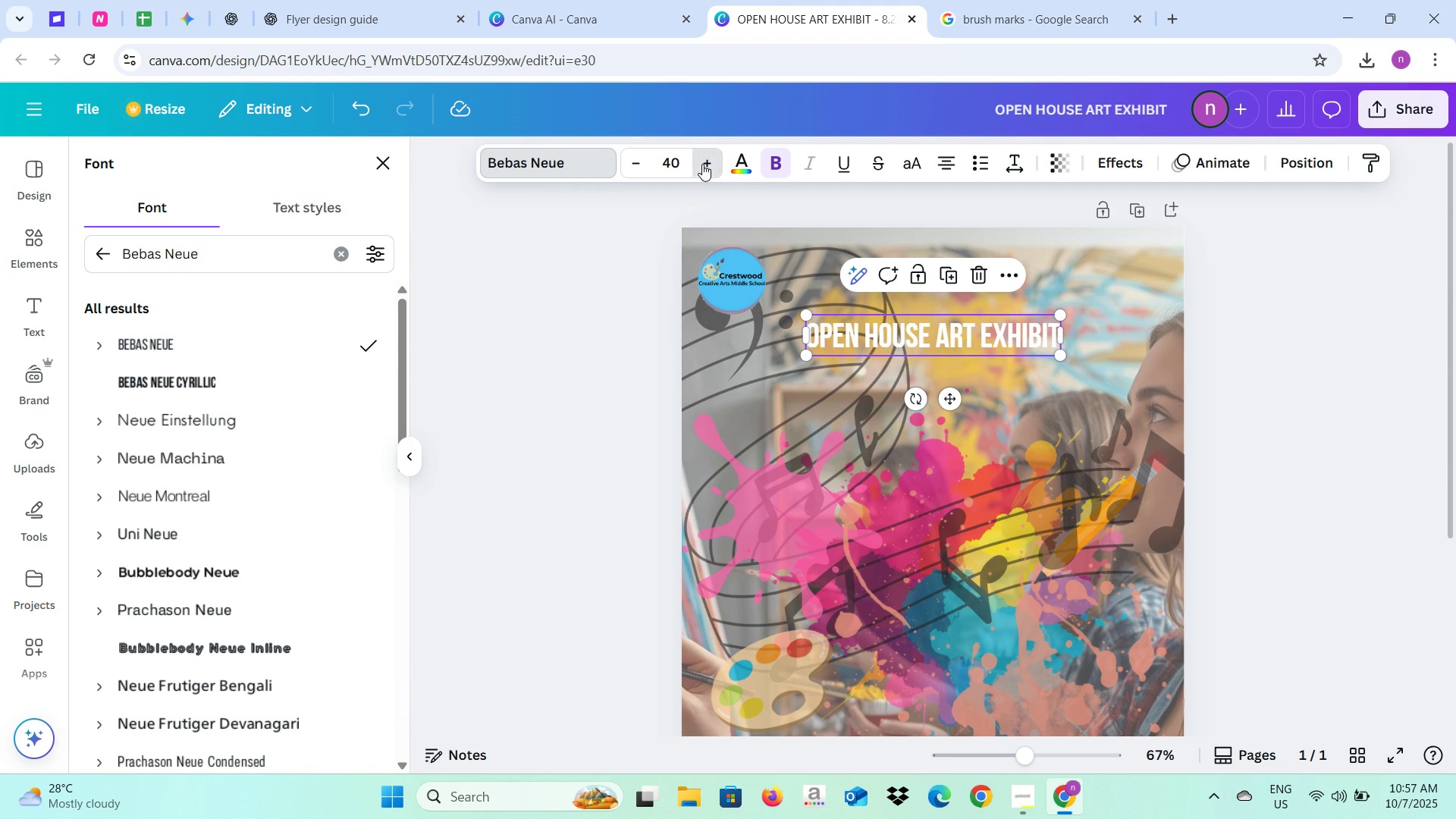 
triple_click([702, 164])
 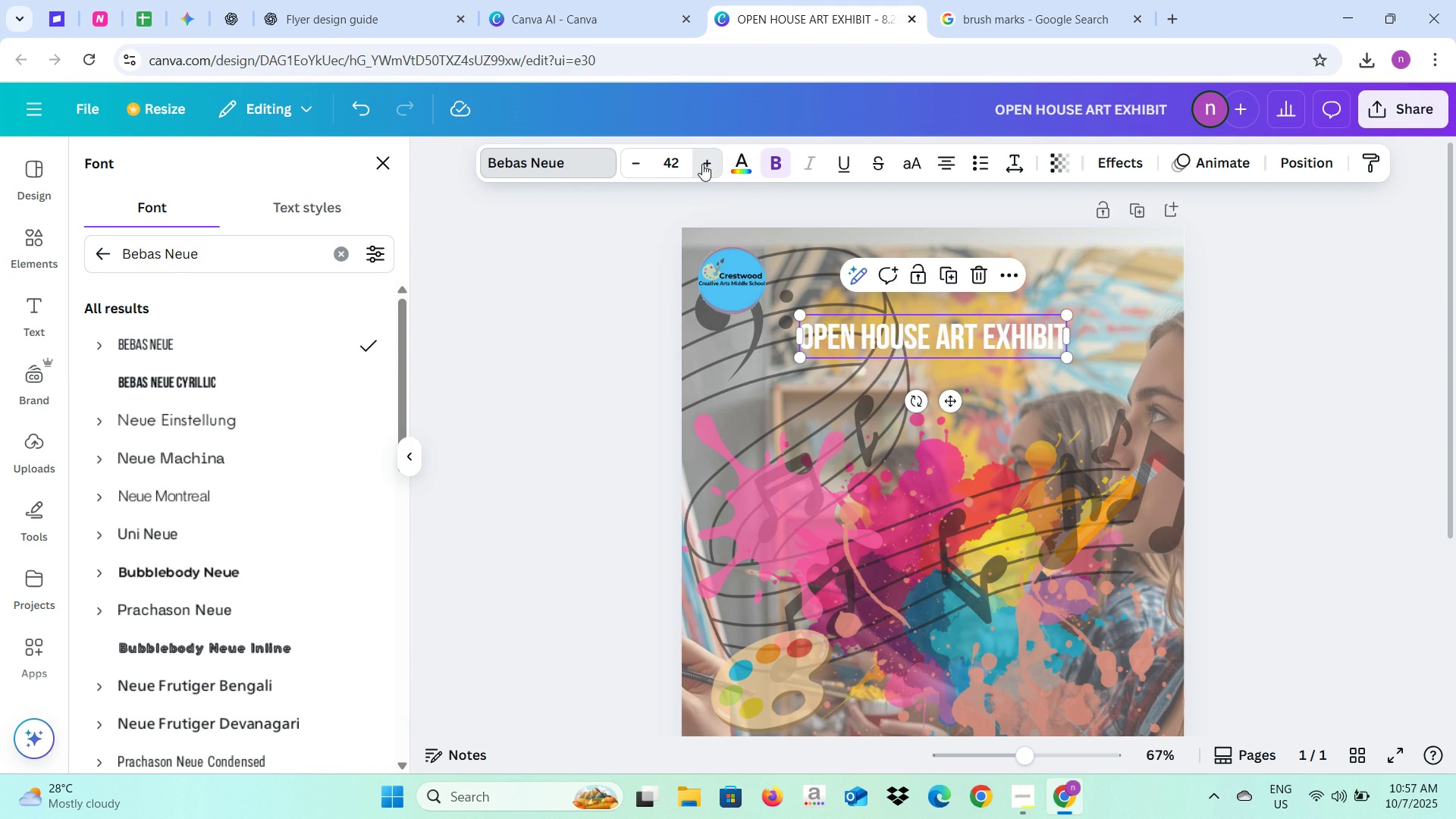 
double_click([702, 164])
 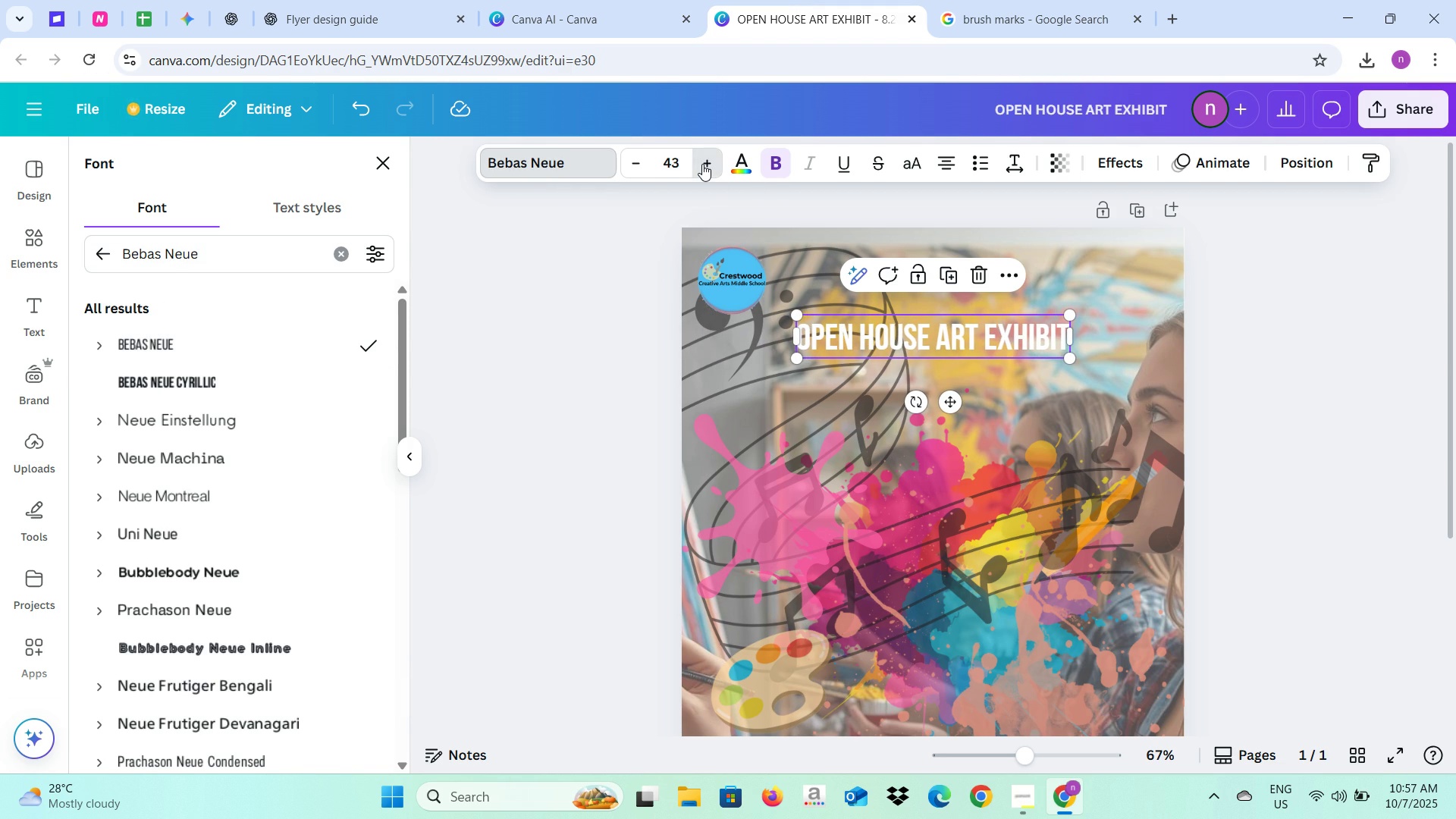 
triple_click([702, 164])
 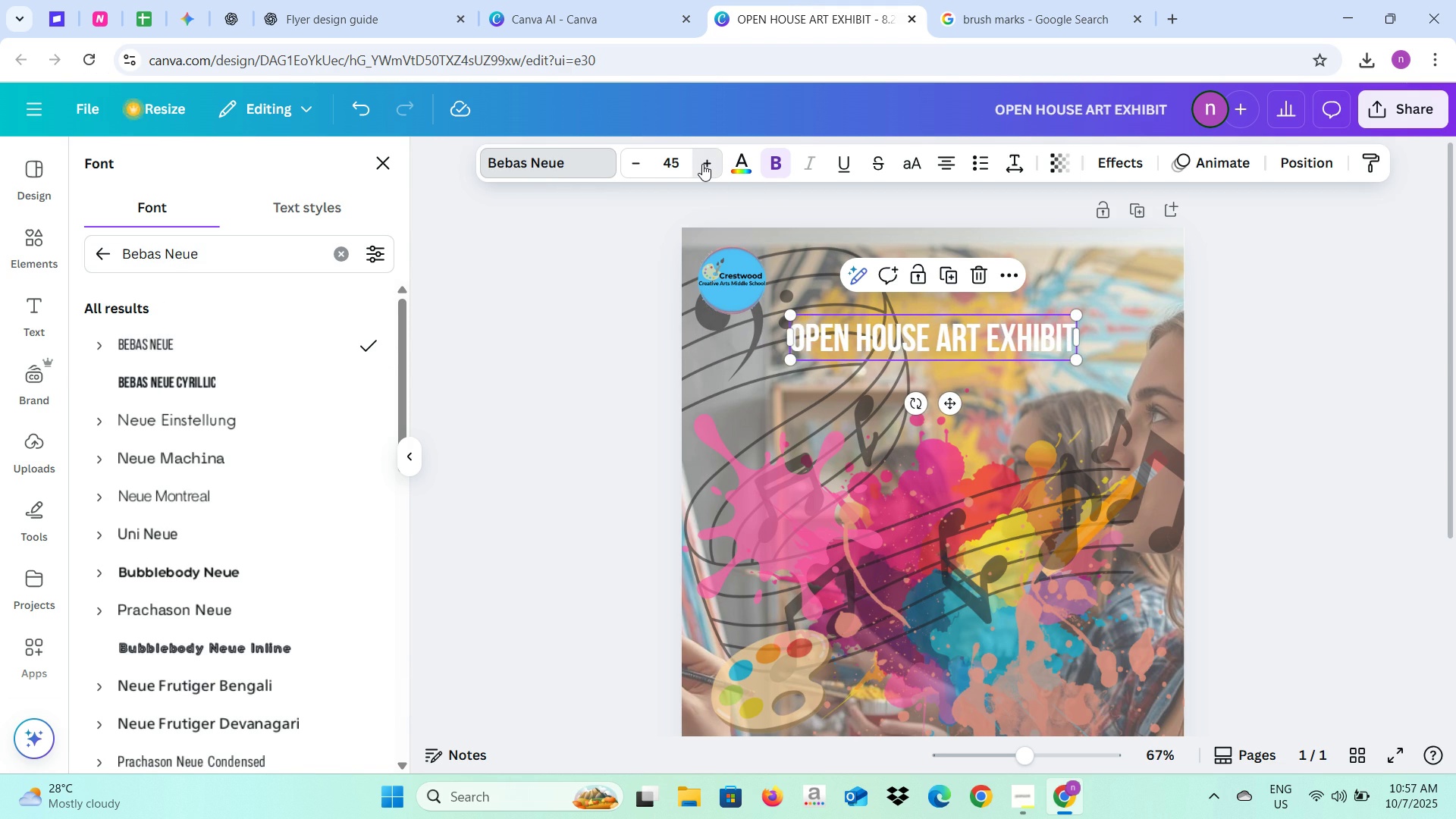 
triple_click([702, 164])
 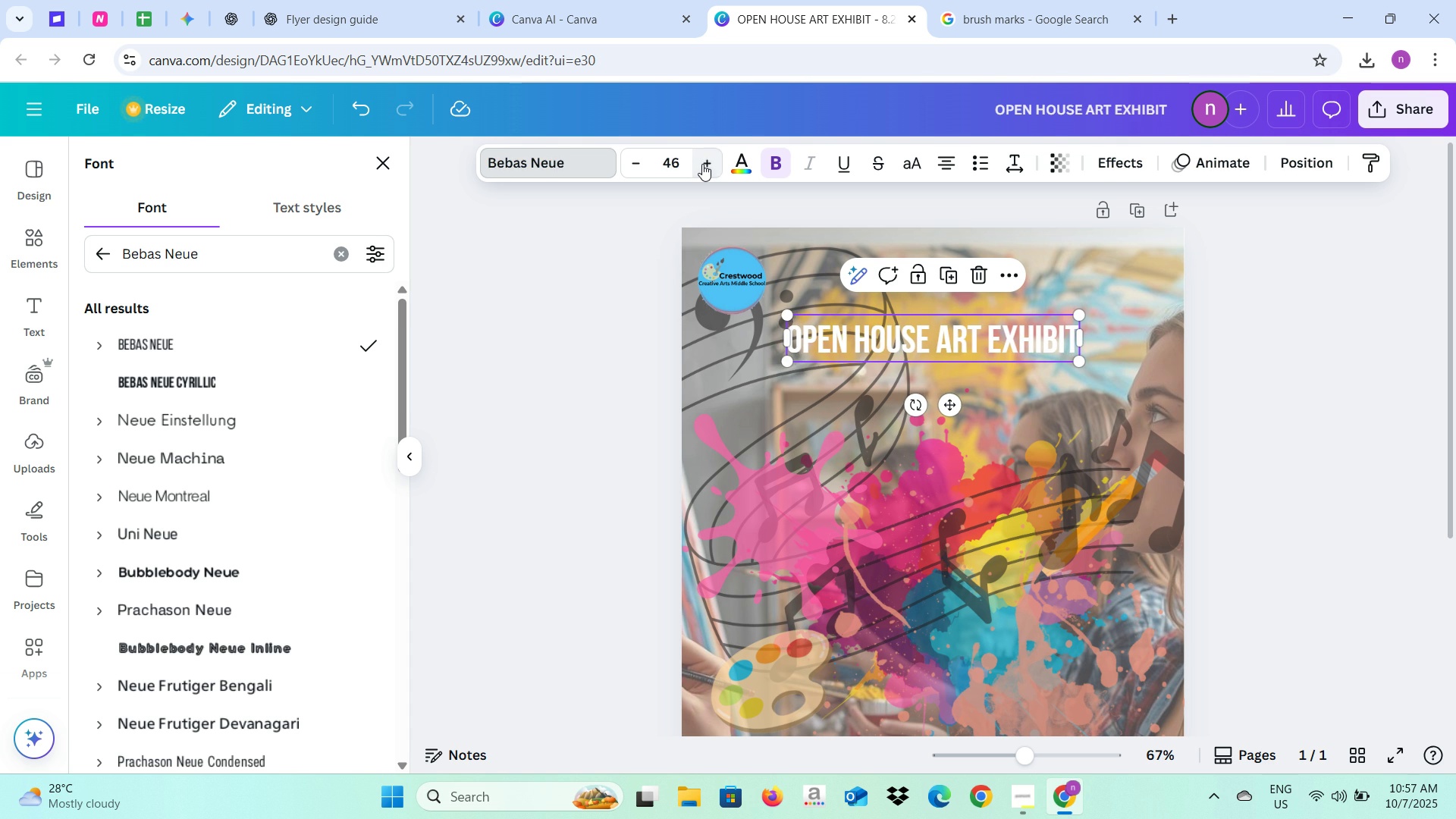 
triple_click([702, 164])
 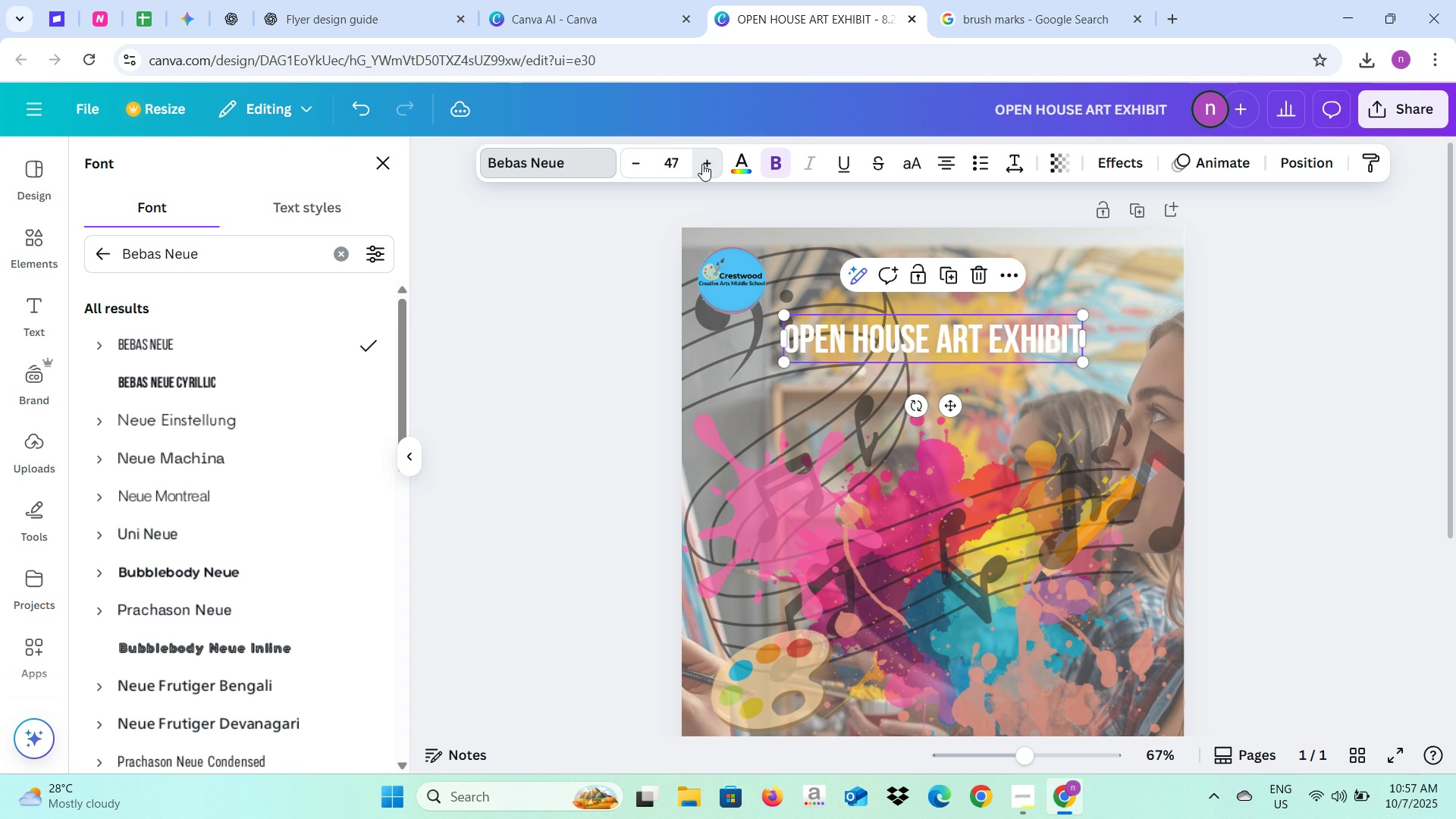 
triple_click([702, 164])
 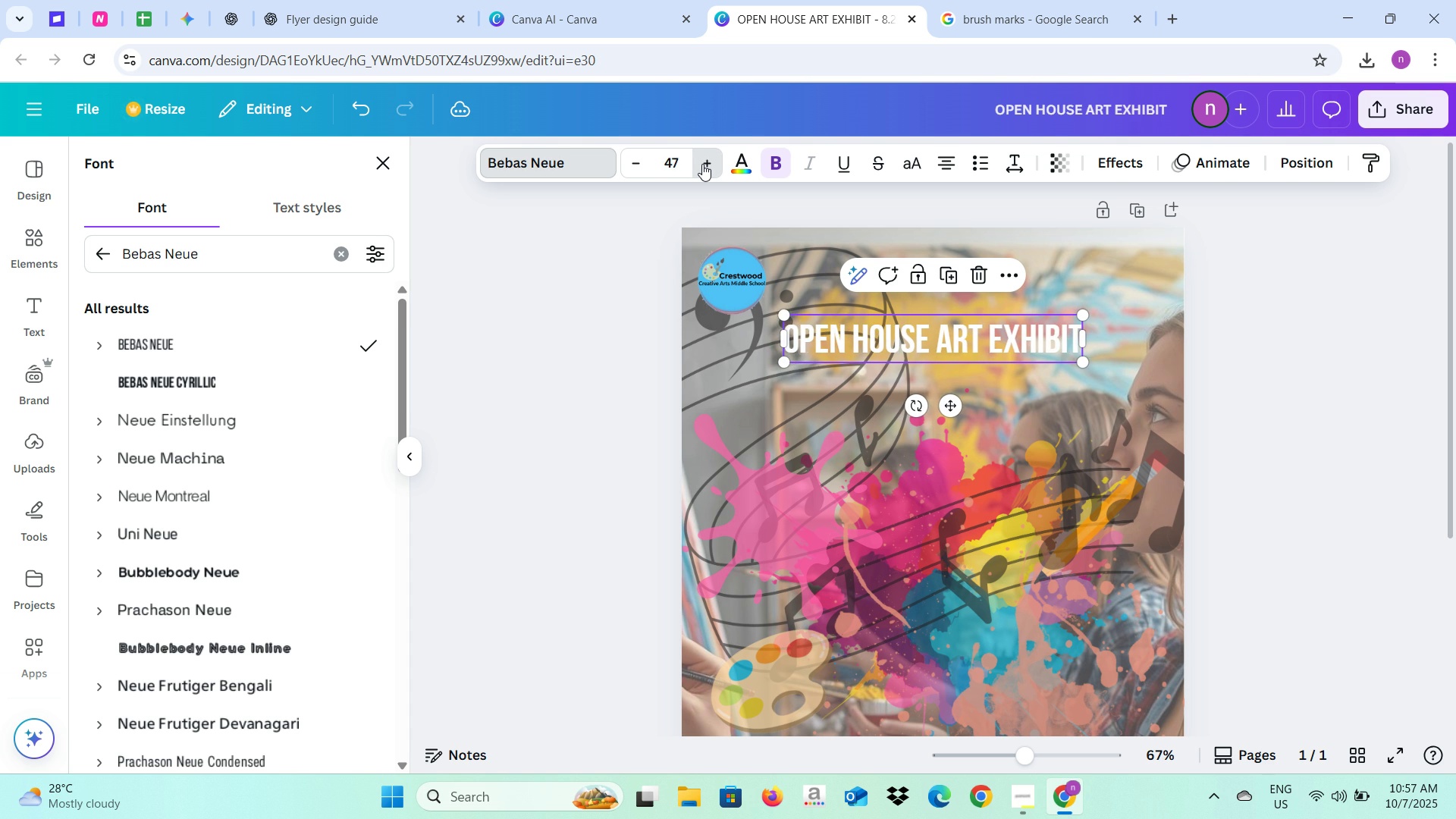 
triple_click([702, 164])
 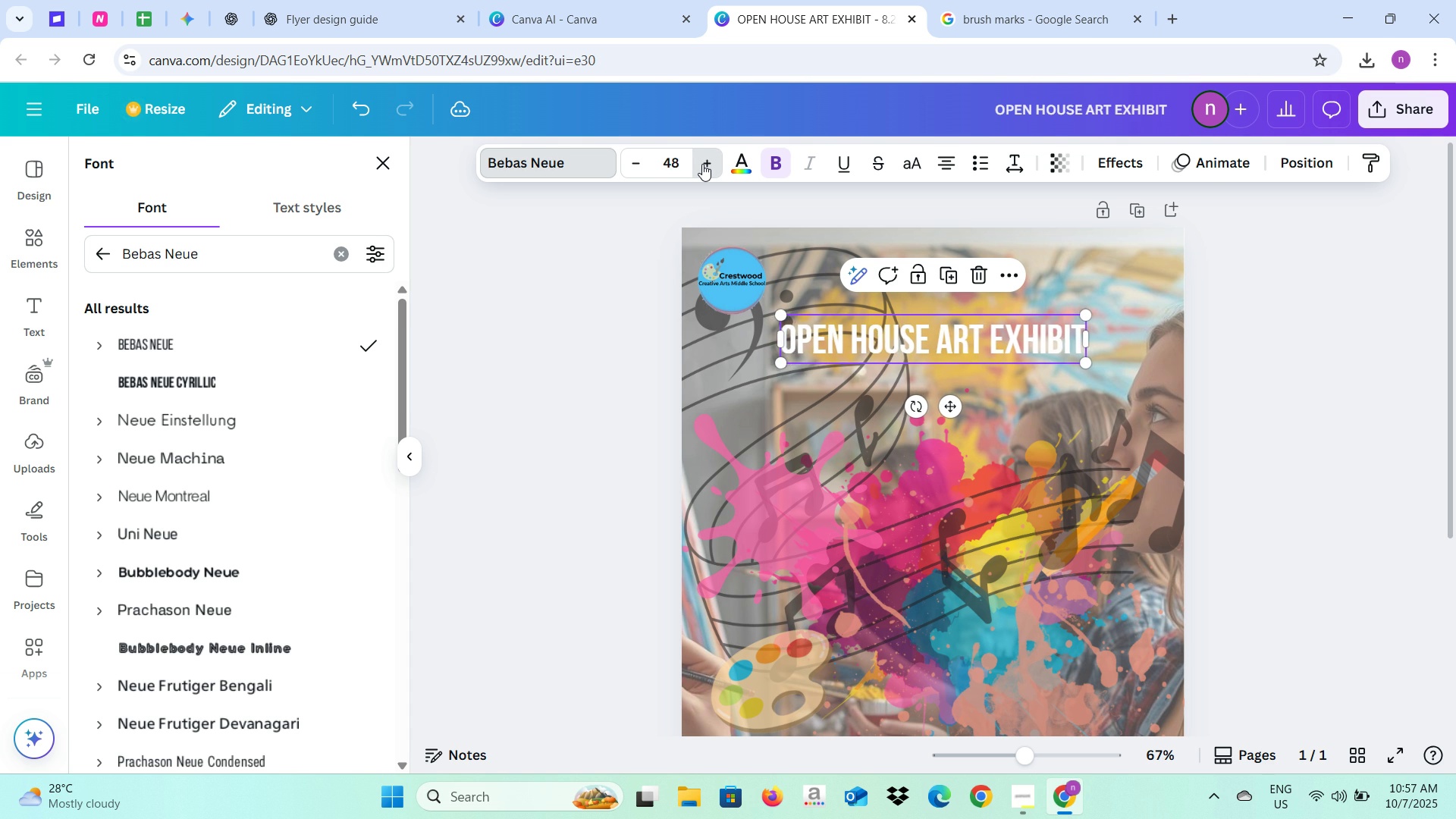 
triple_click([702, 164])
 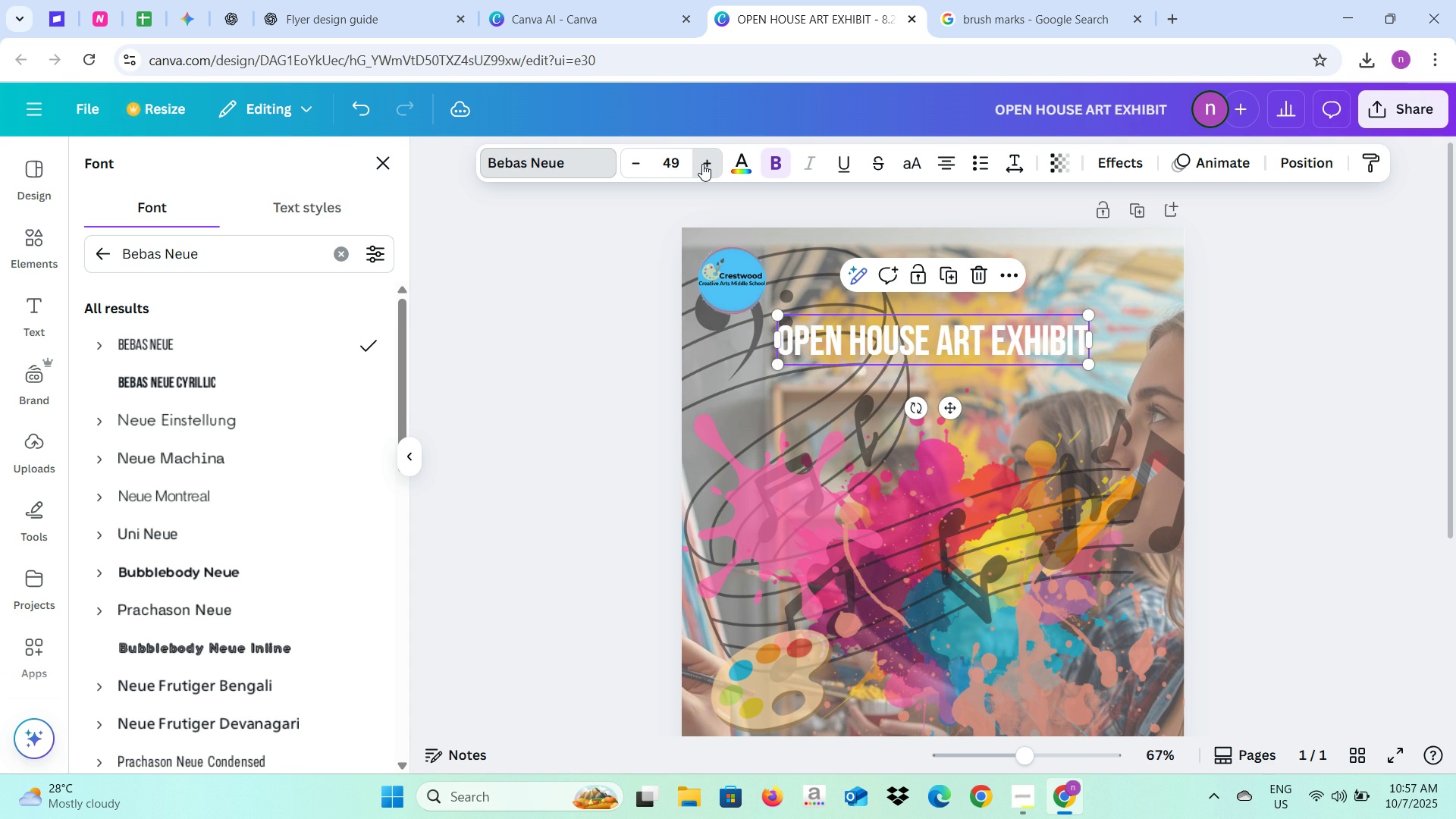 
triple_click([702, 164])
 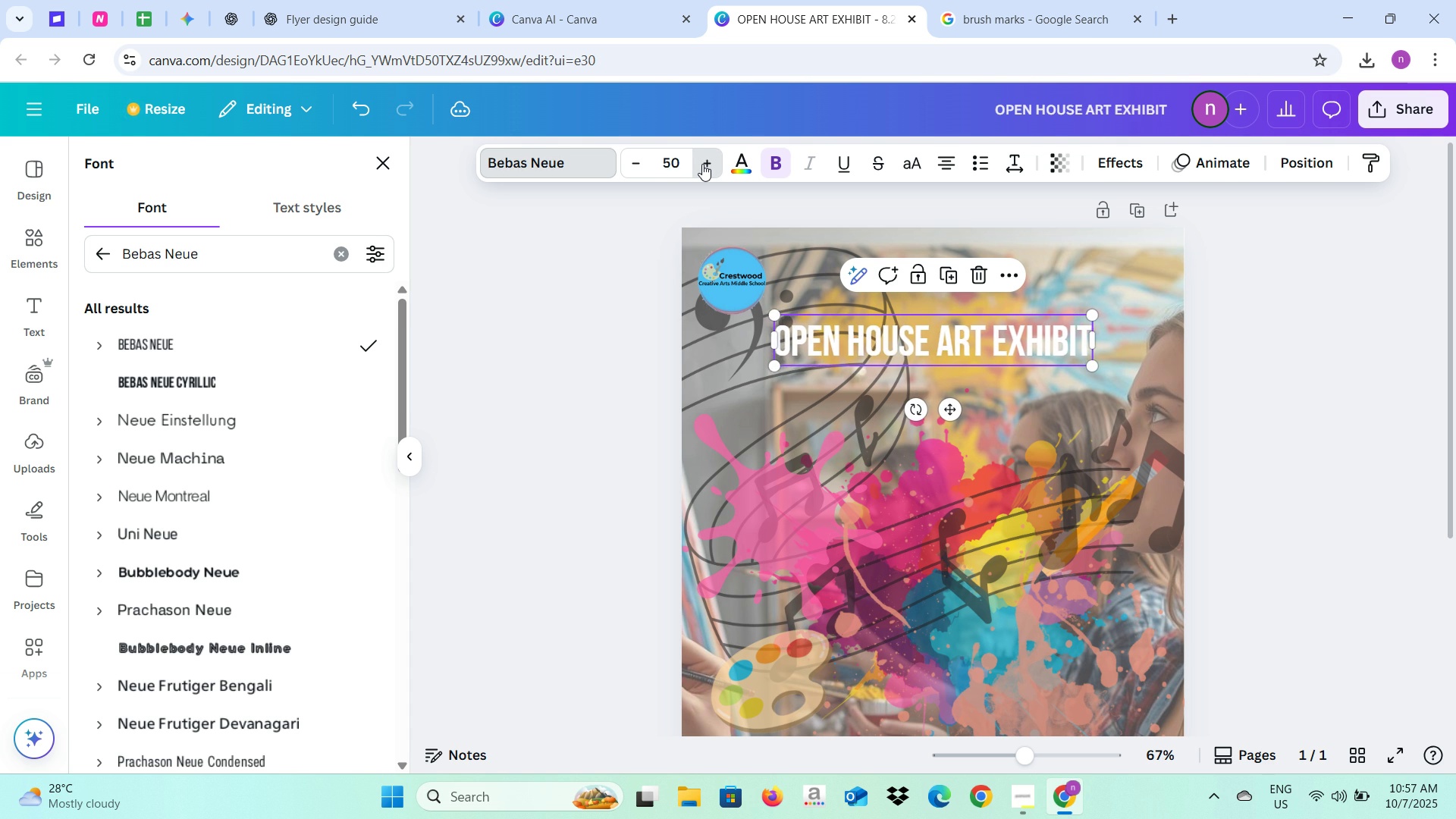 
triple_click([702, 164])
 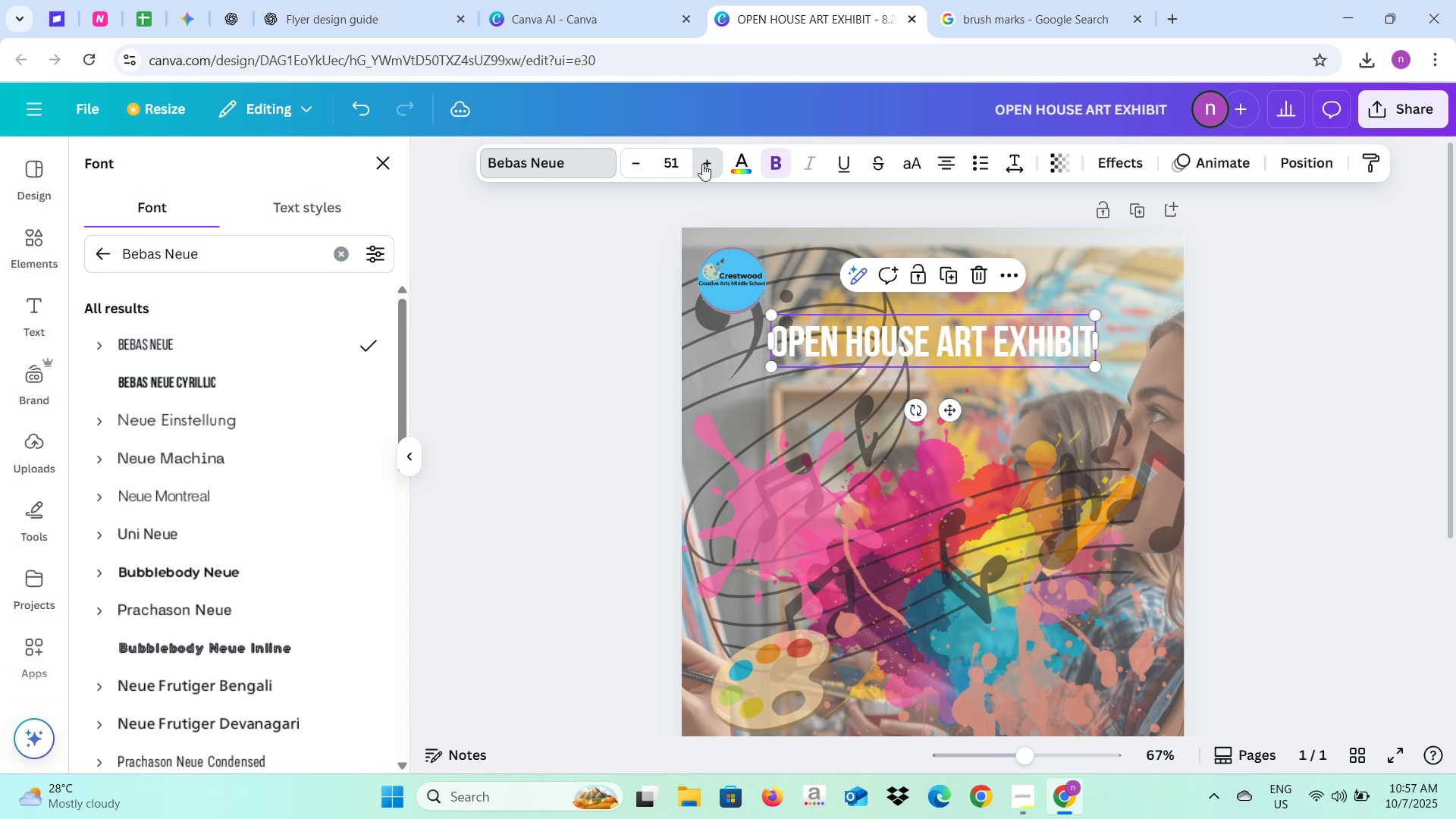 
triple_click([702, 164])
 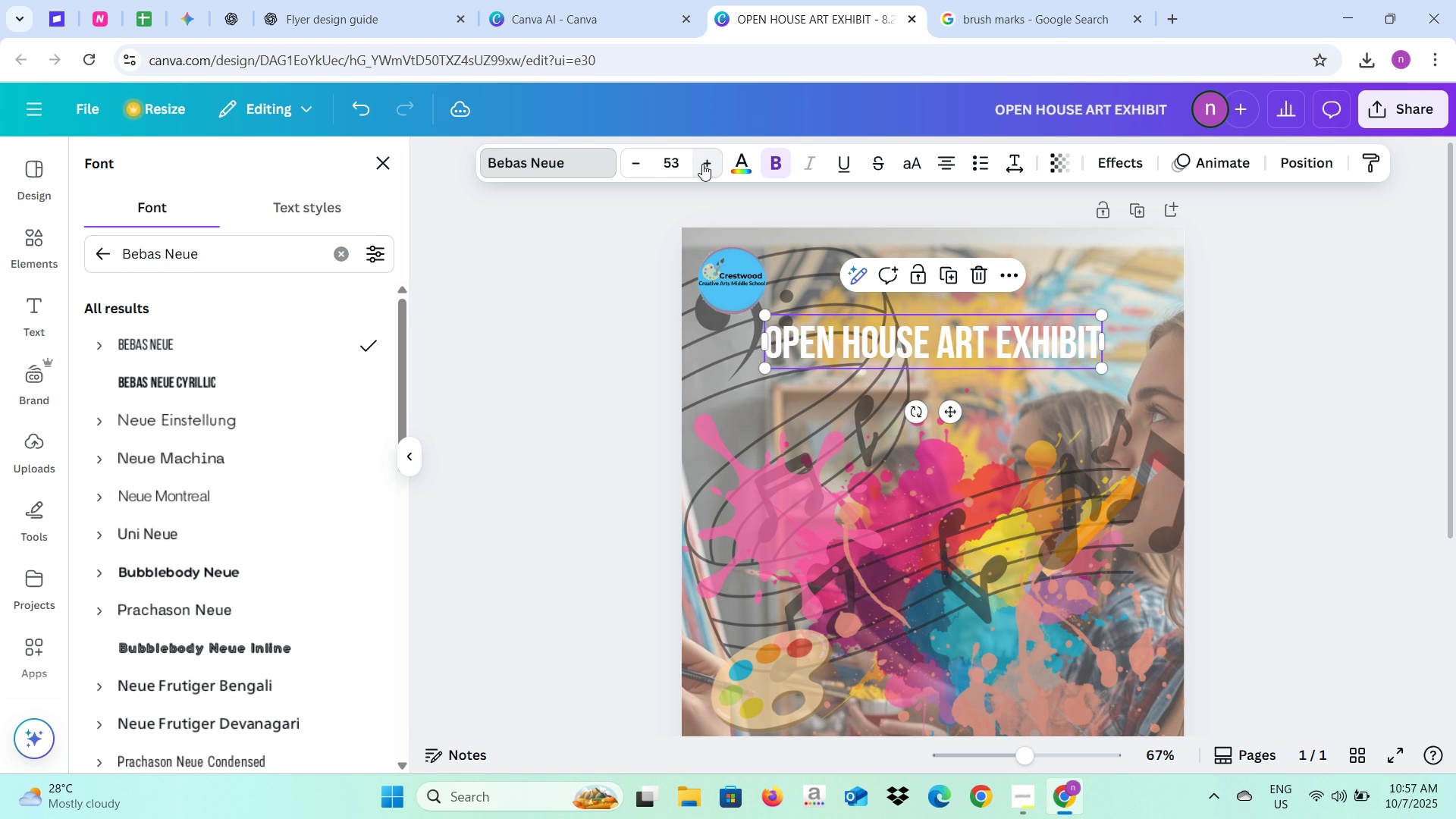 
triple_click([702, 164])
 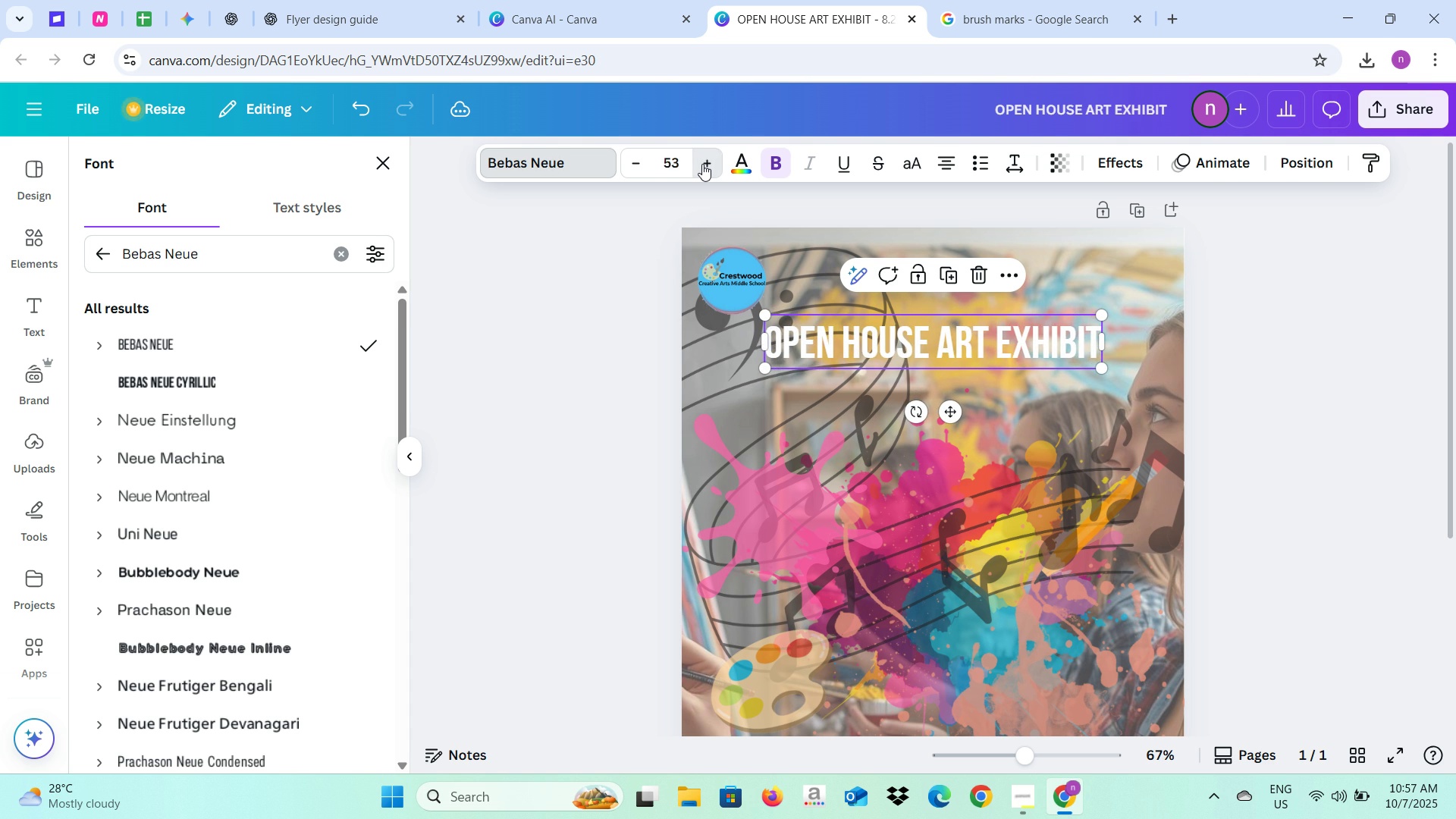 
triple_click([702, 164])
 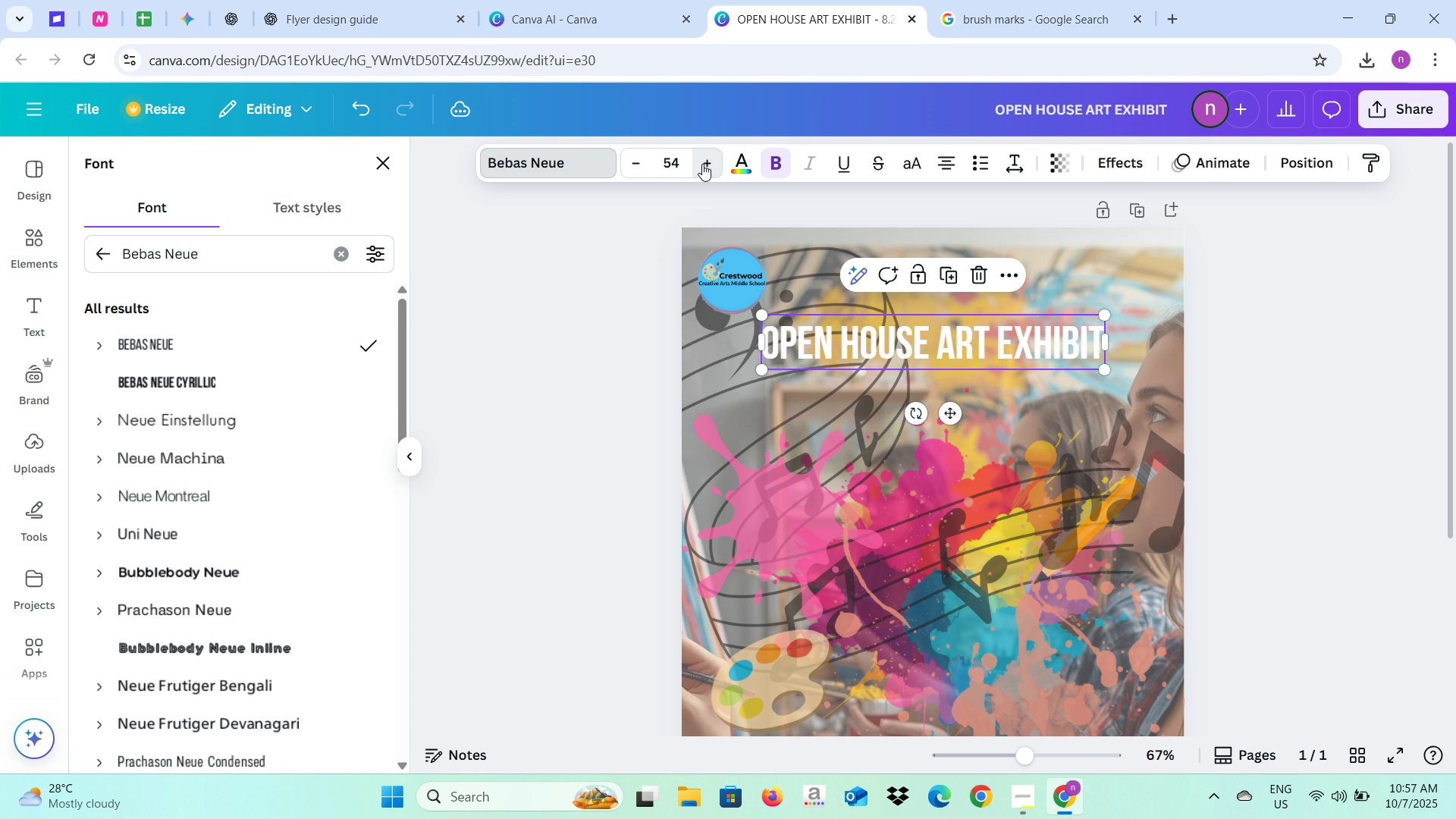 
triple_click([702, 164])
 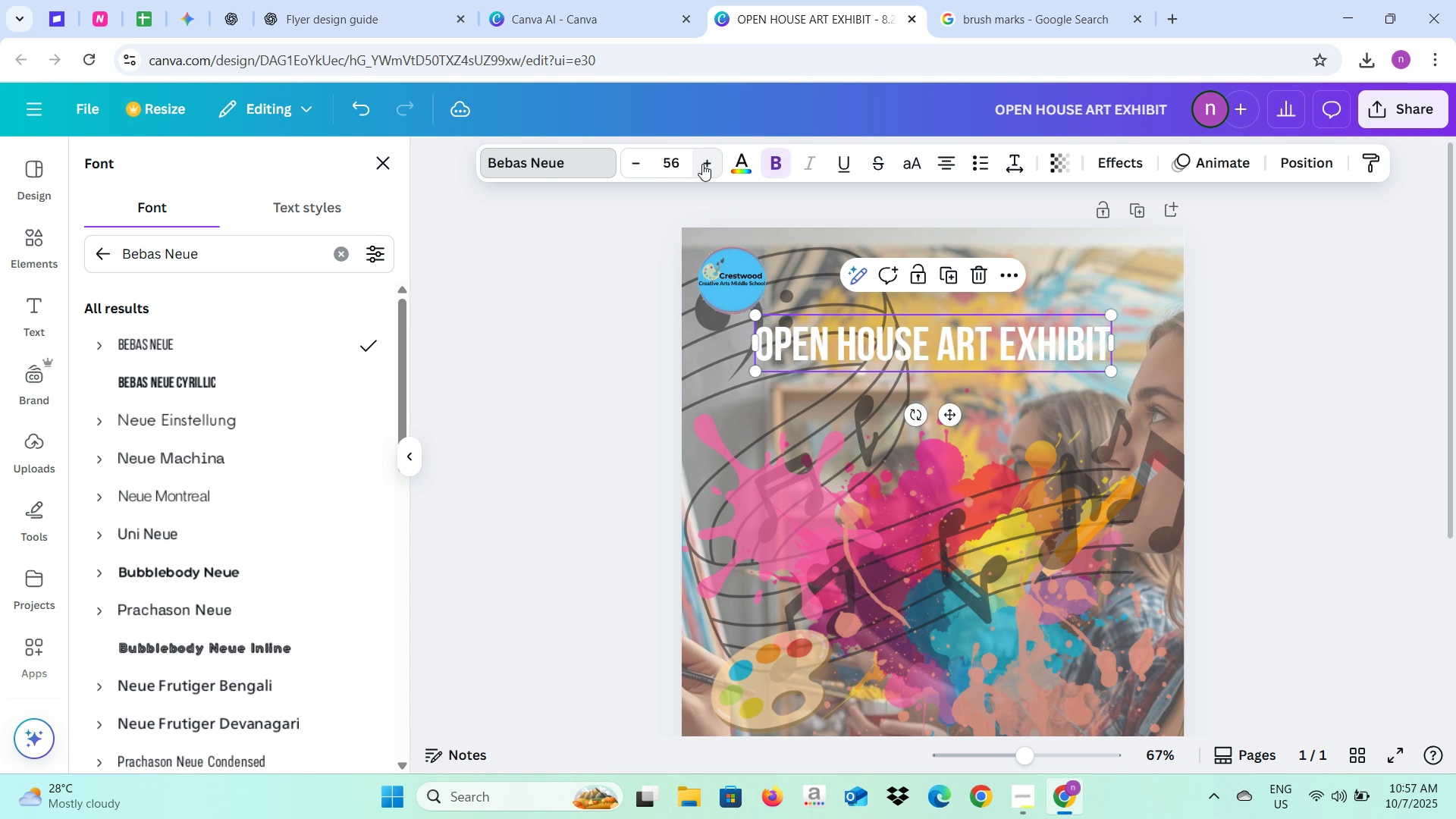 
triple_click([702, 164])
 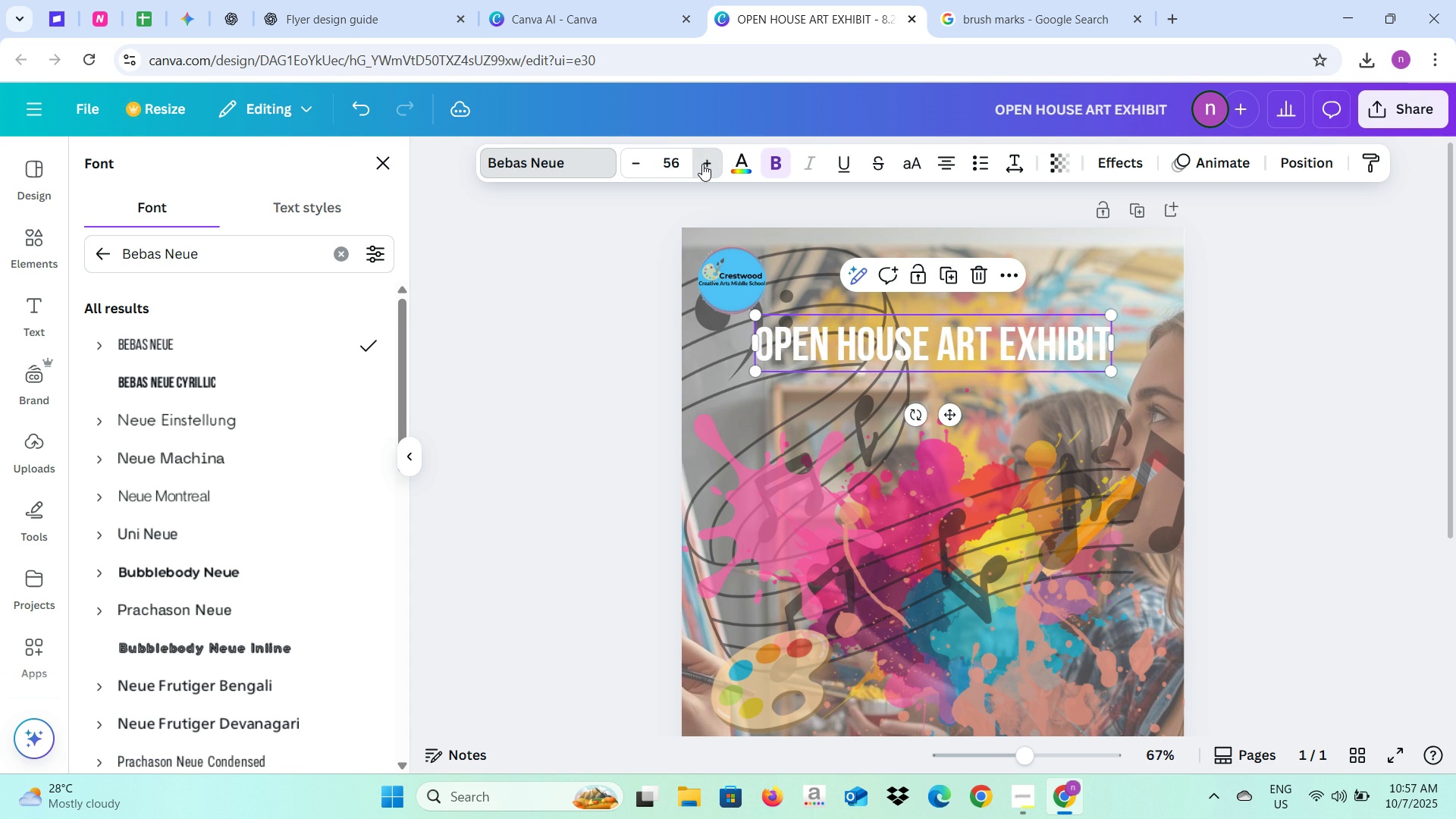 
triple_click([702, 164])
 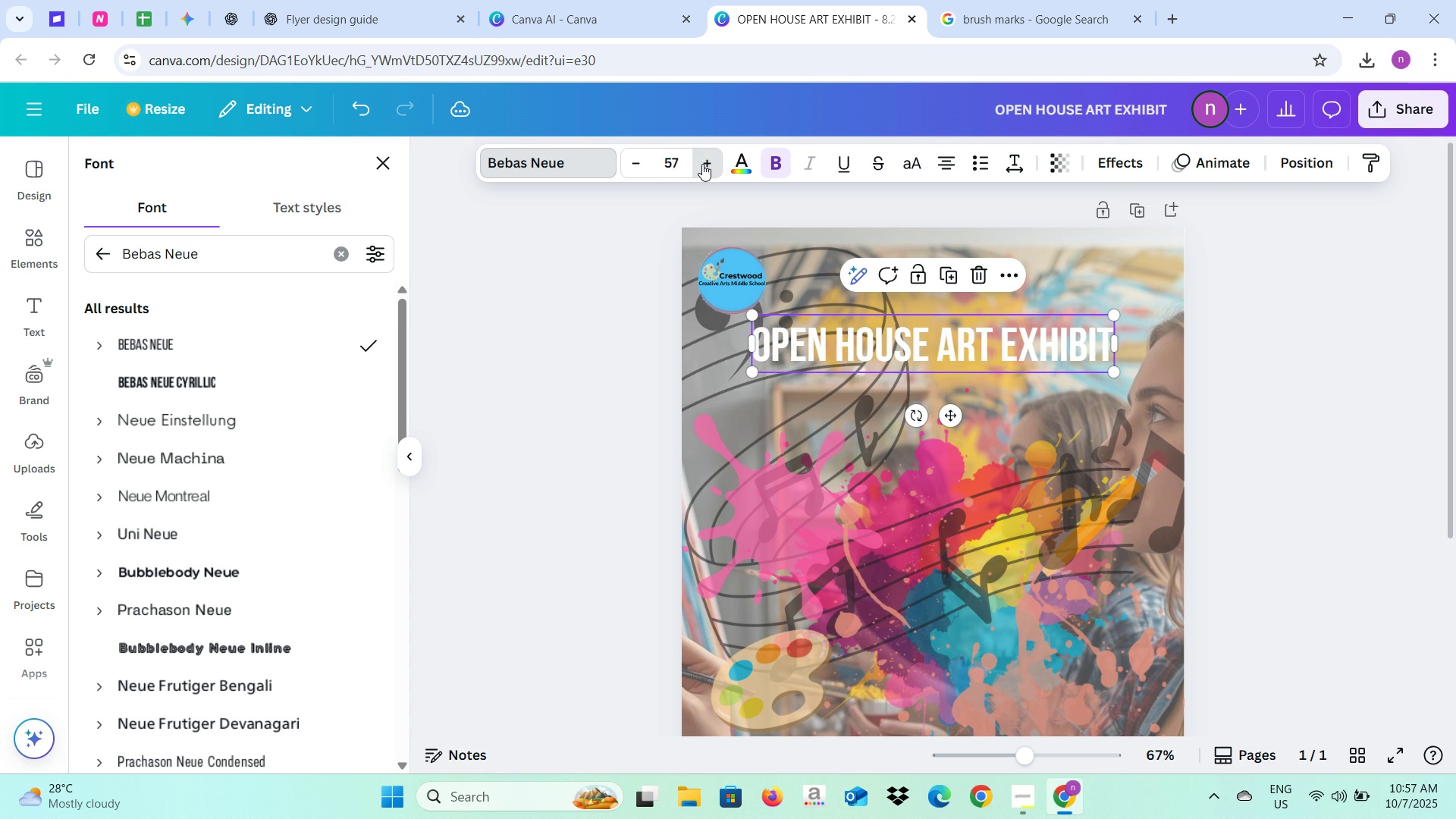 
triple_click([702, 164])
 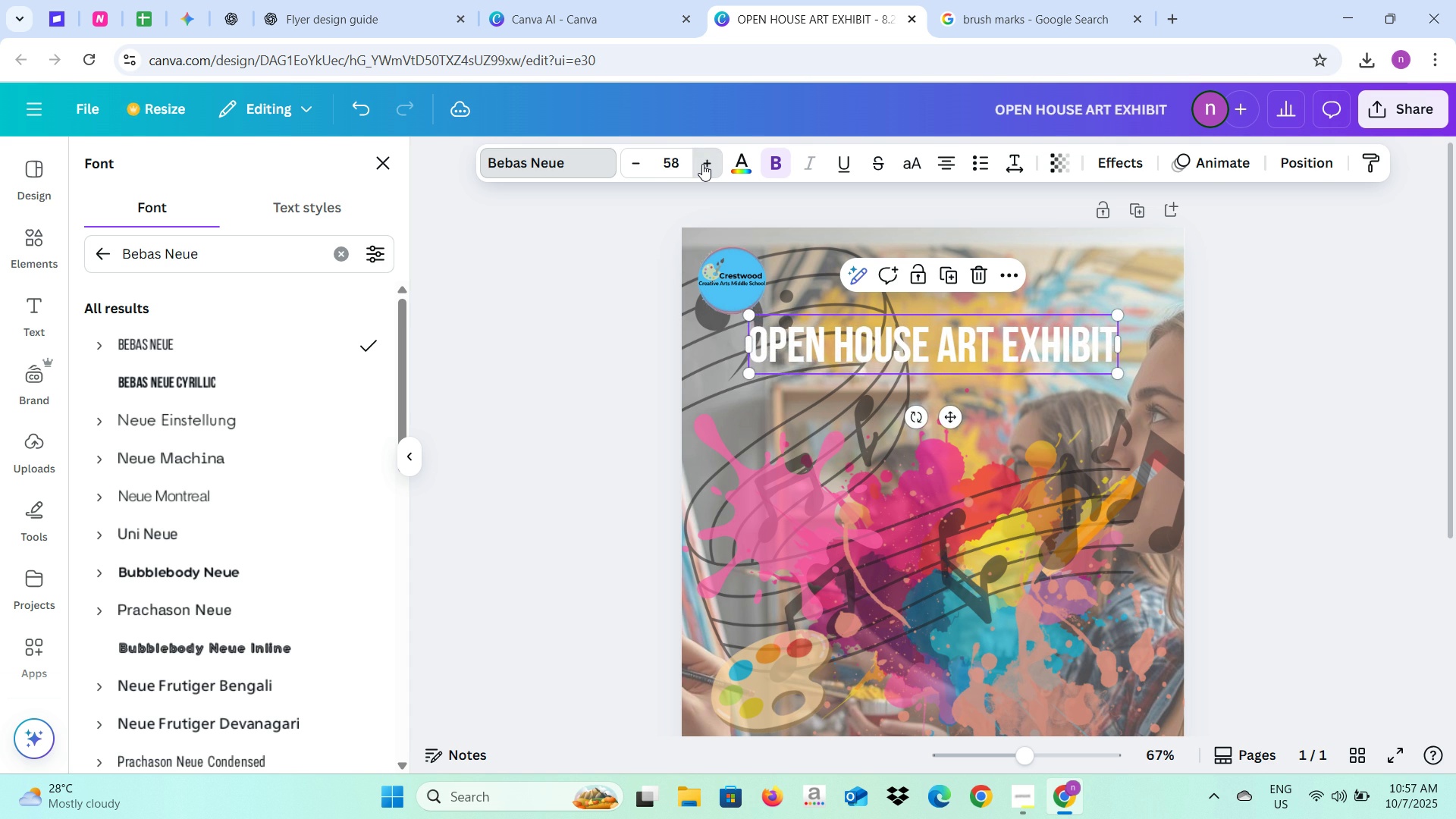 
triple_click([702, 164])
 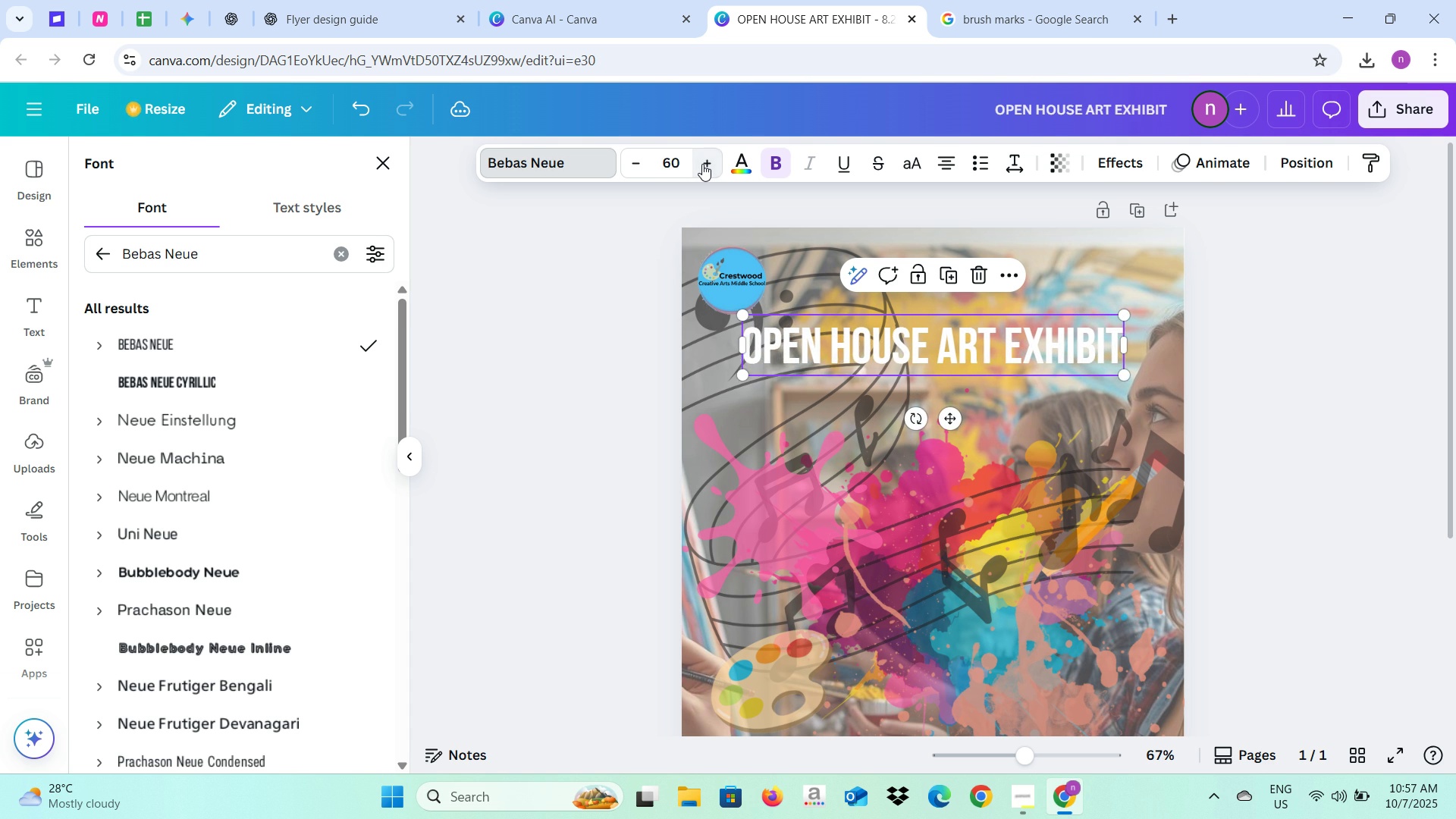 
triple_click([702, 164])
 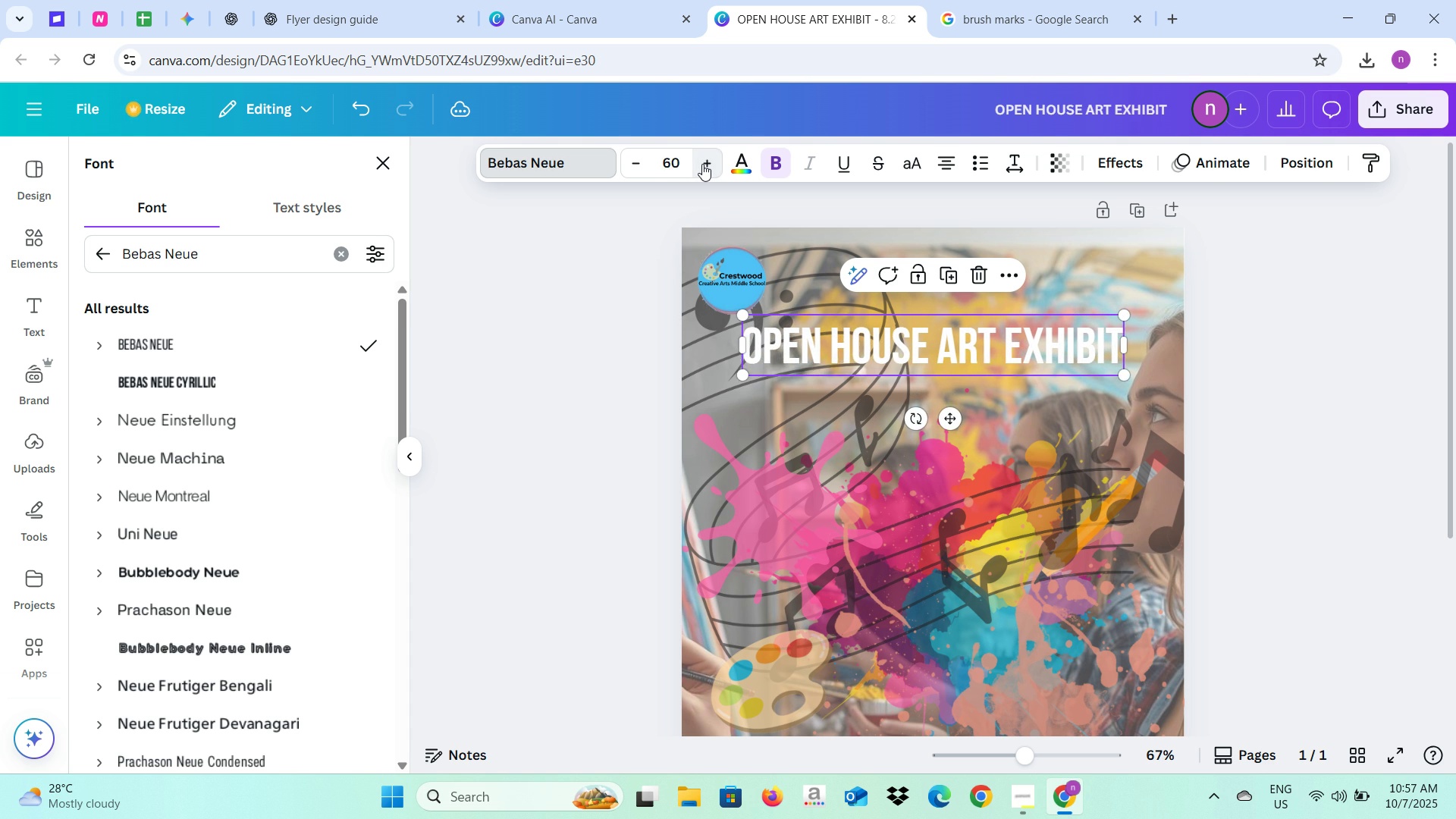 
triple_click([702, 164])
 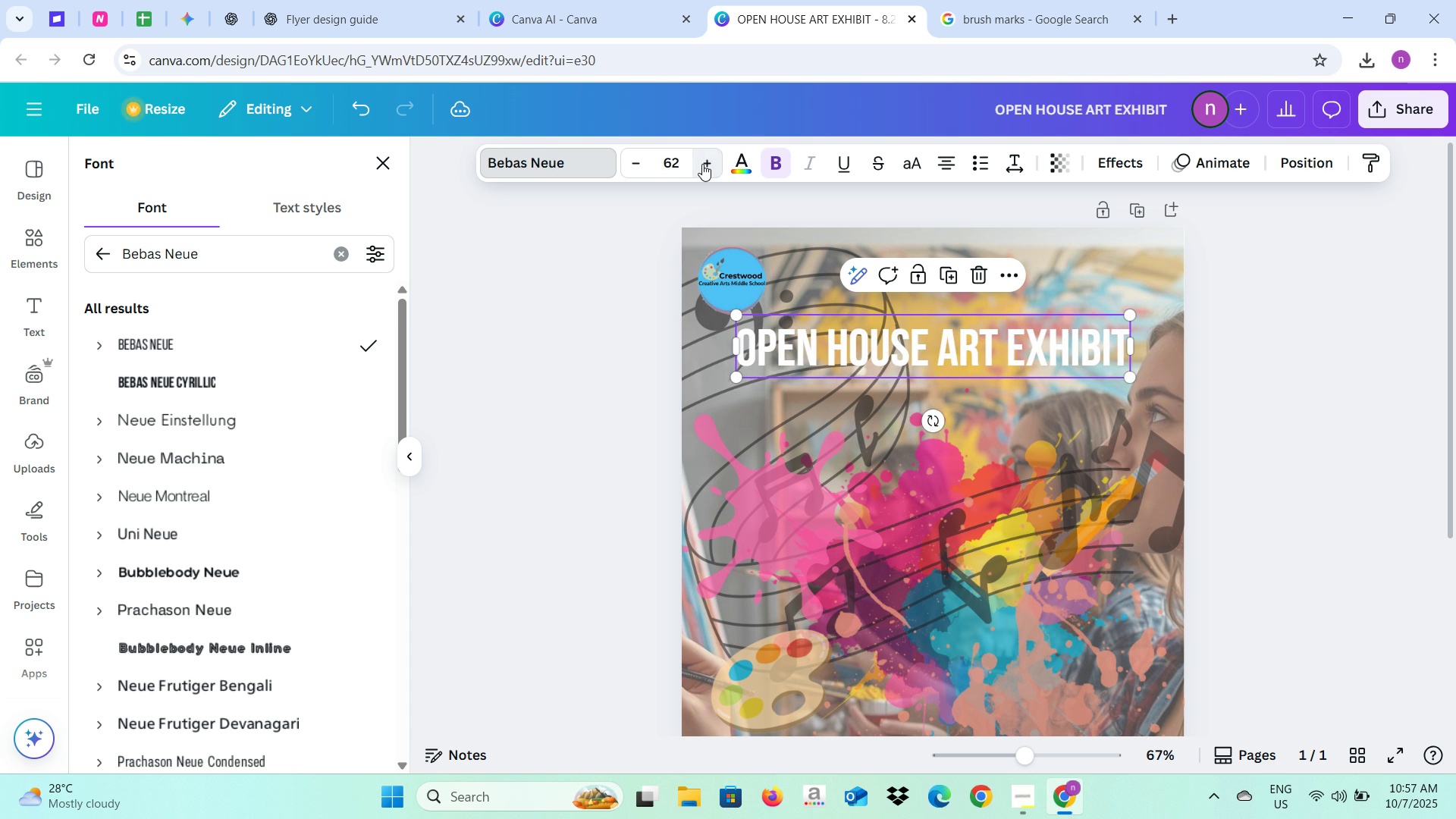 
triple_click([702, 164])
 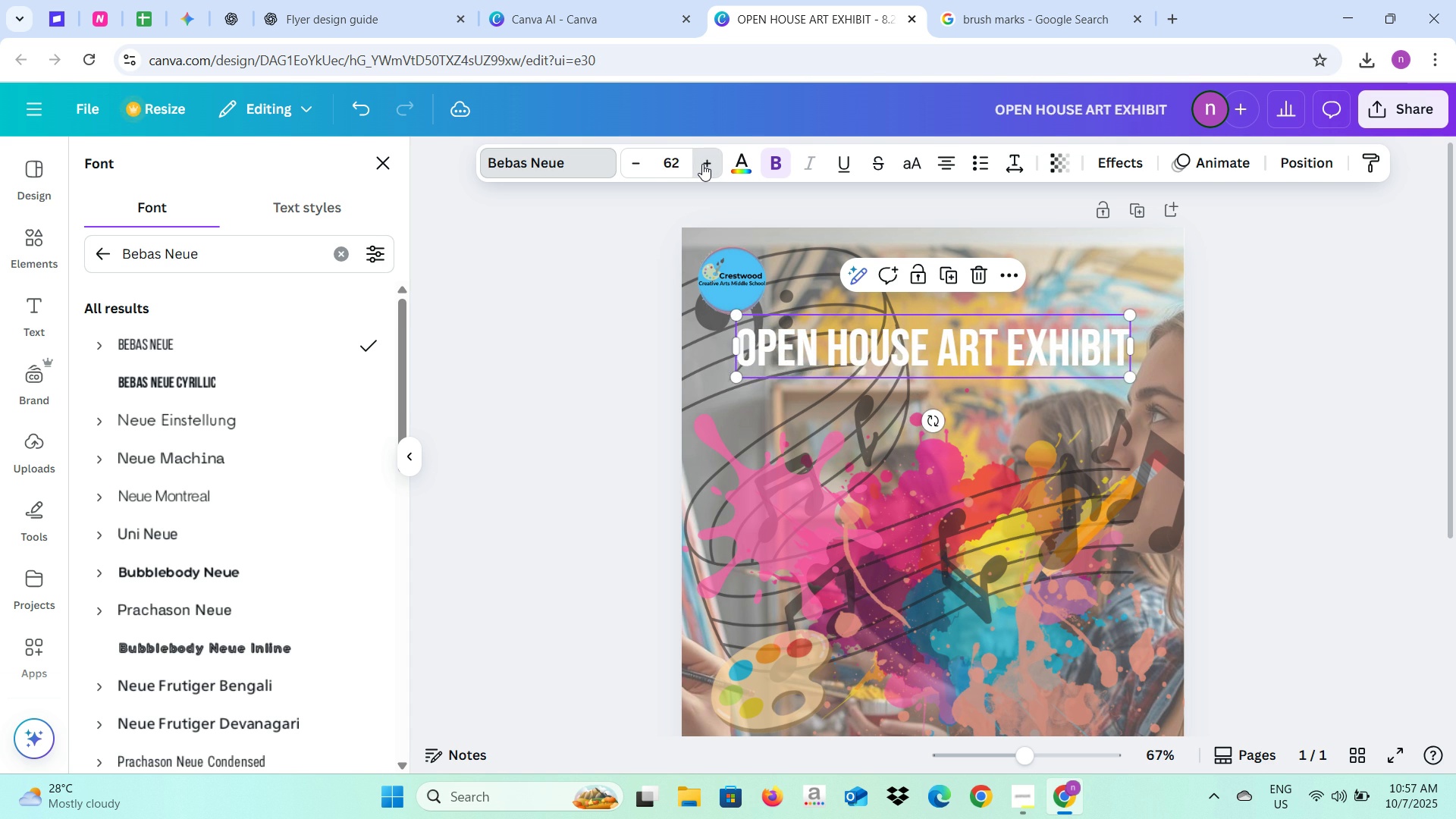 
triple_click([702, 164])
 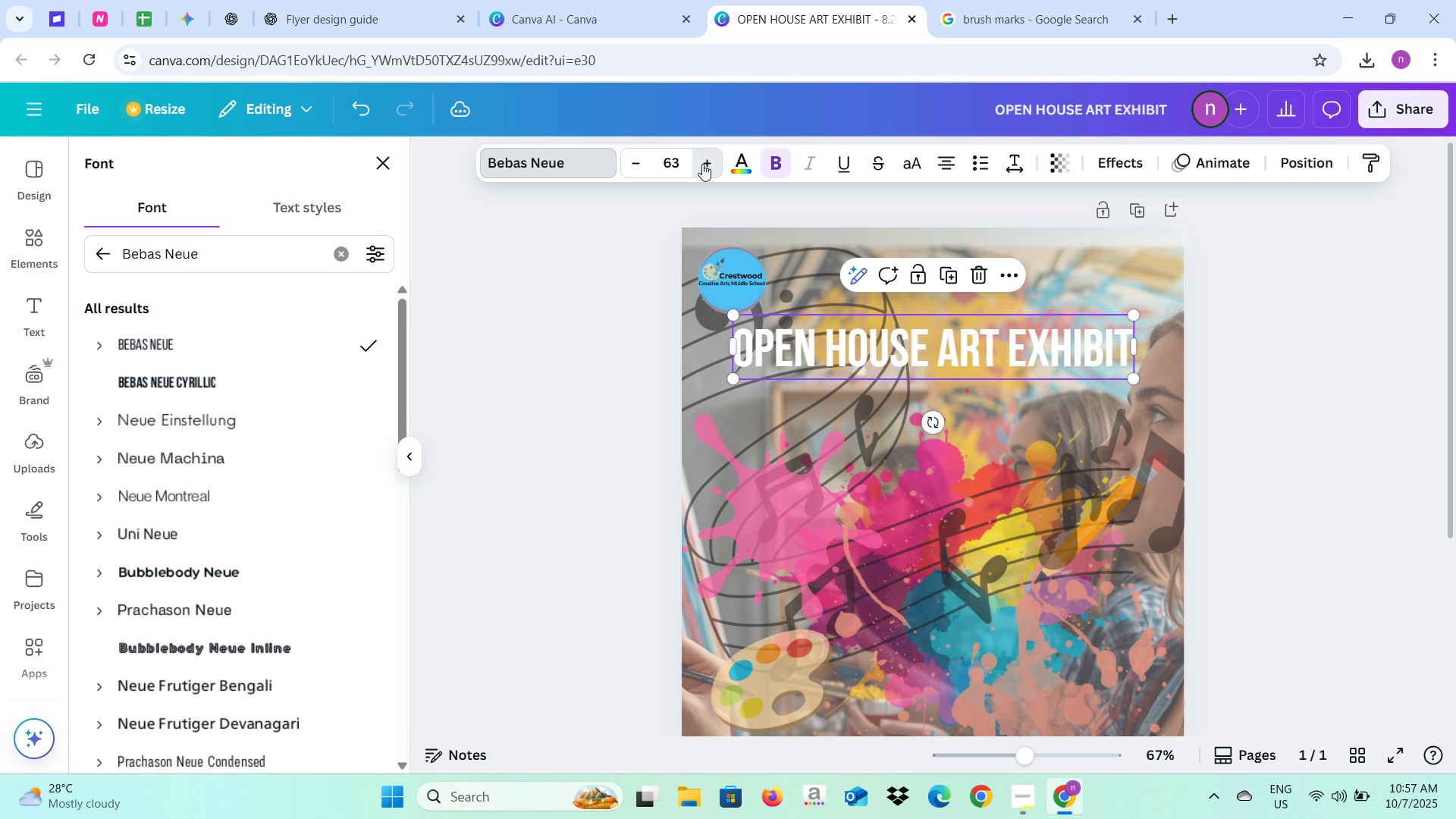 
triple_click([702, 164])
 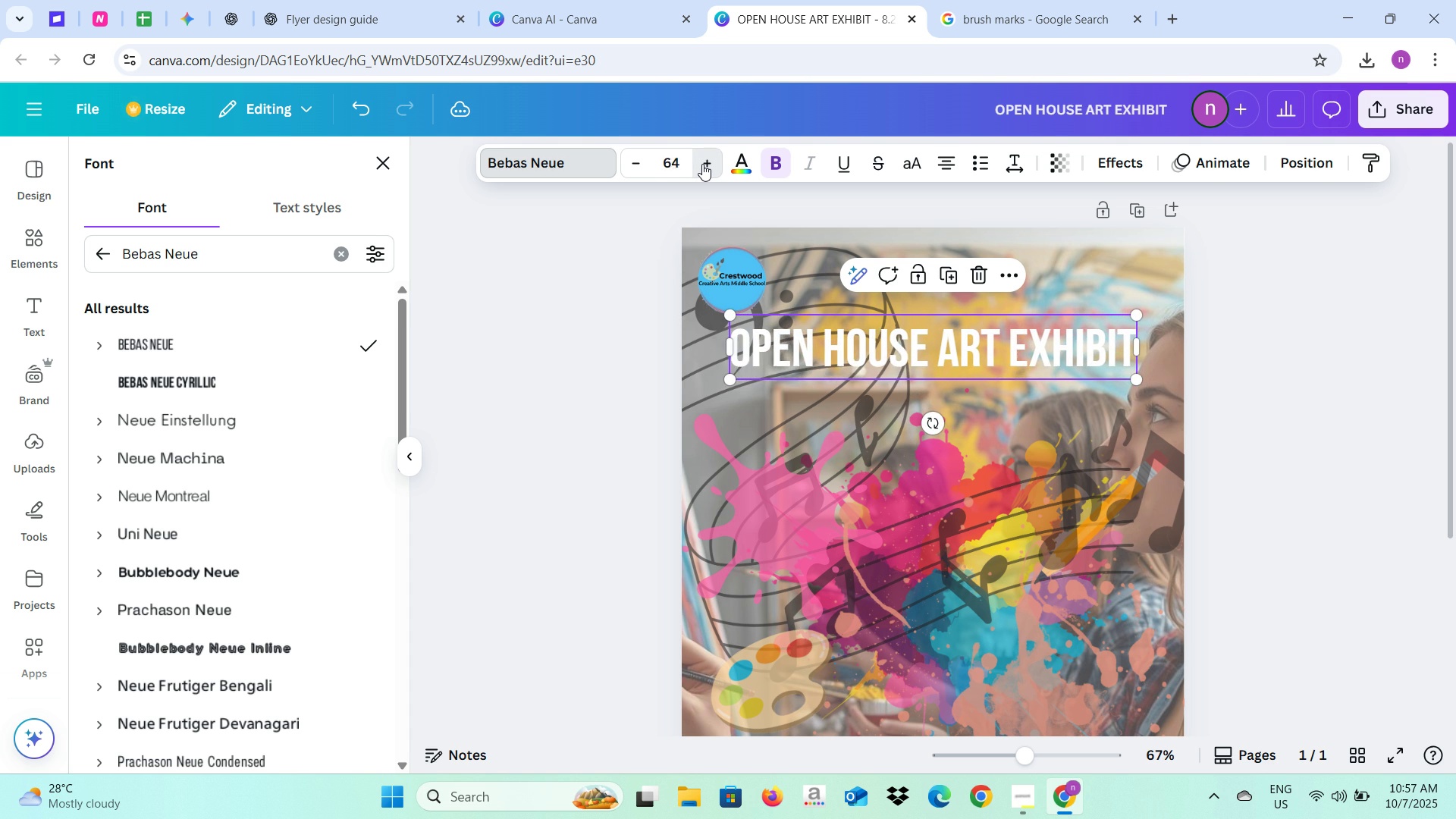 
triple_click([702, 164])
 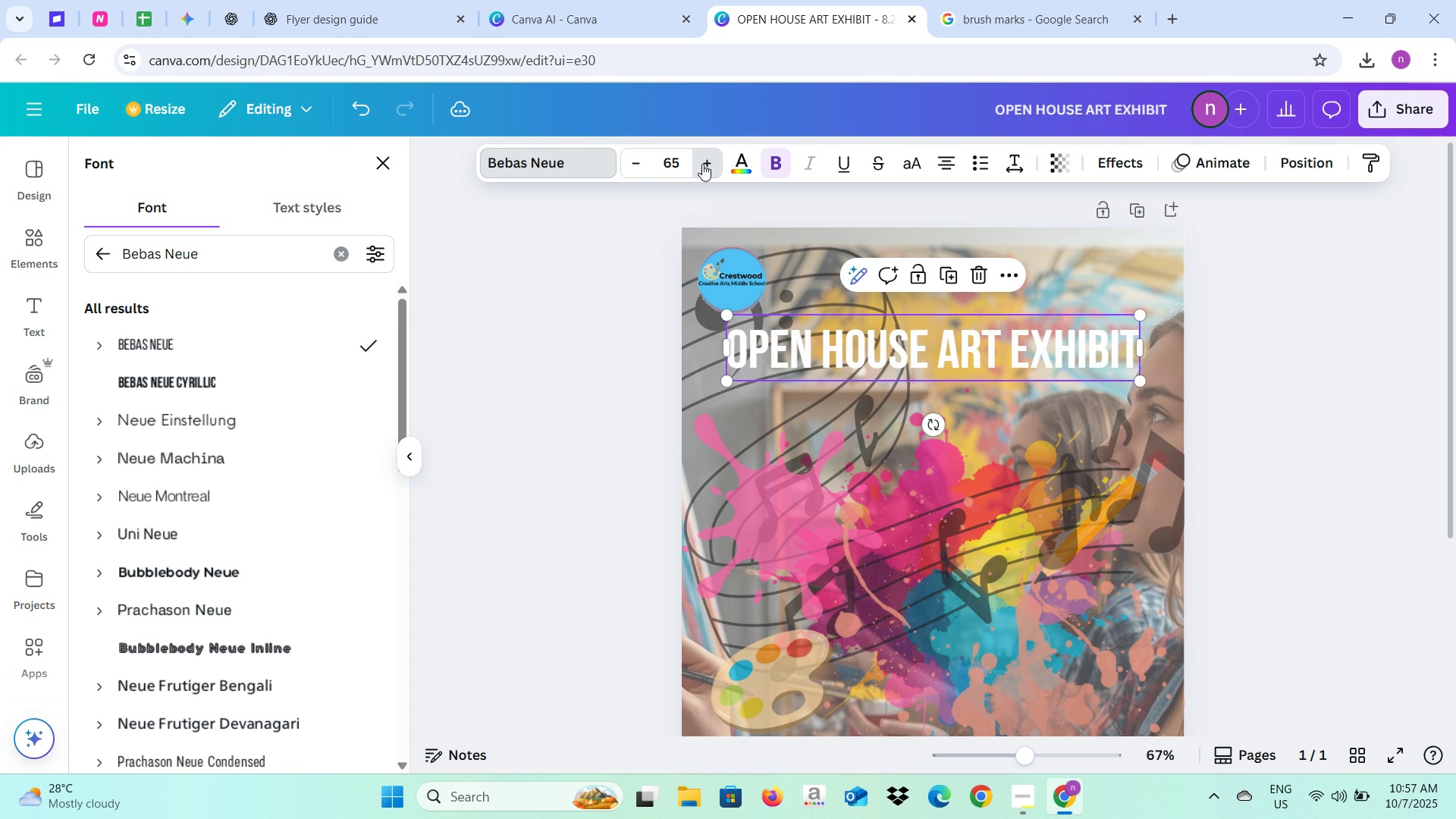 
triple_click([702, 164])
 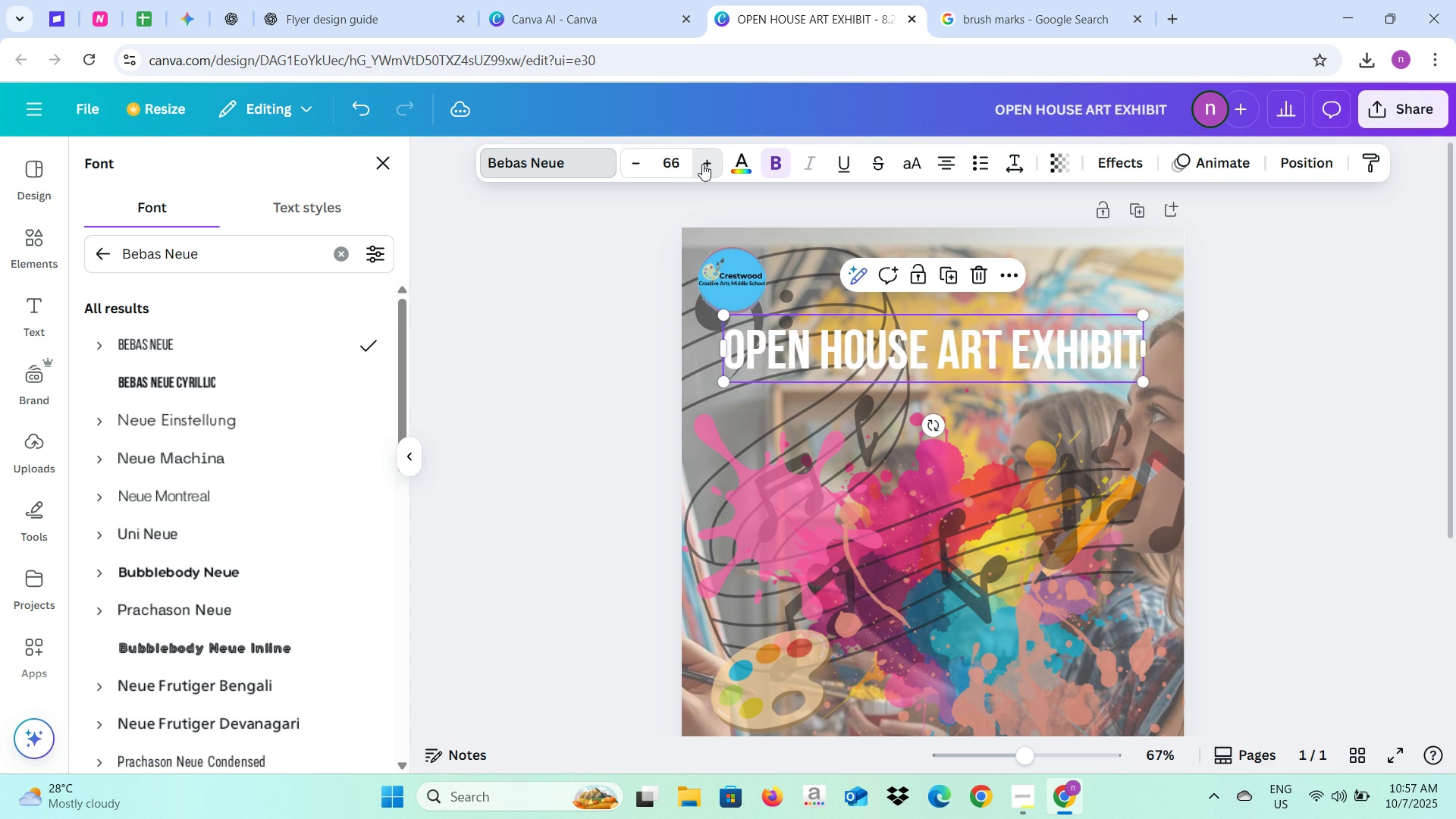 
triple_click([702, 164])
 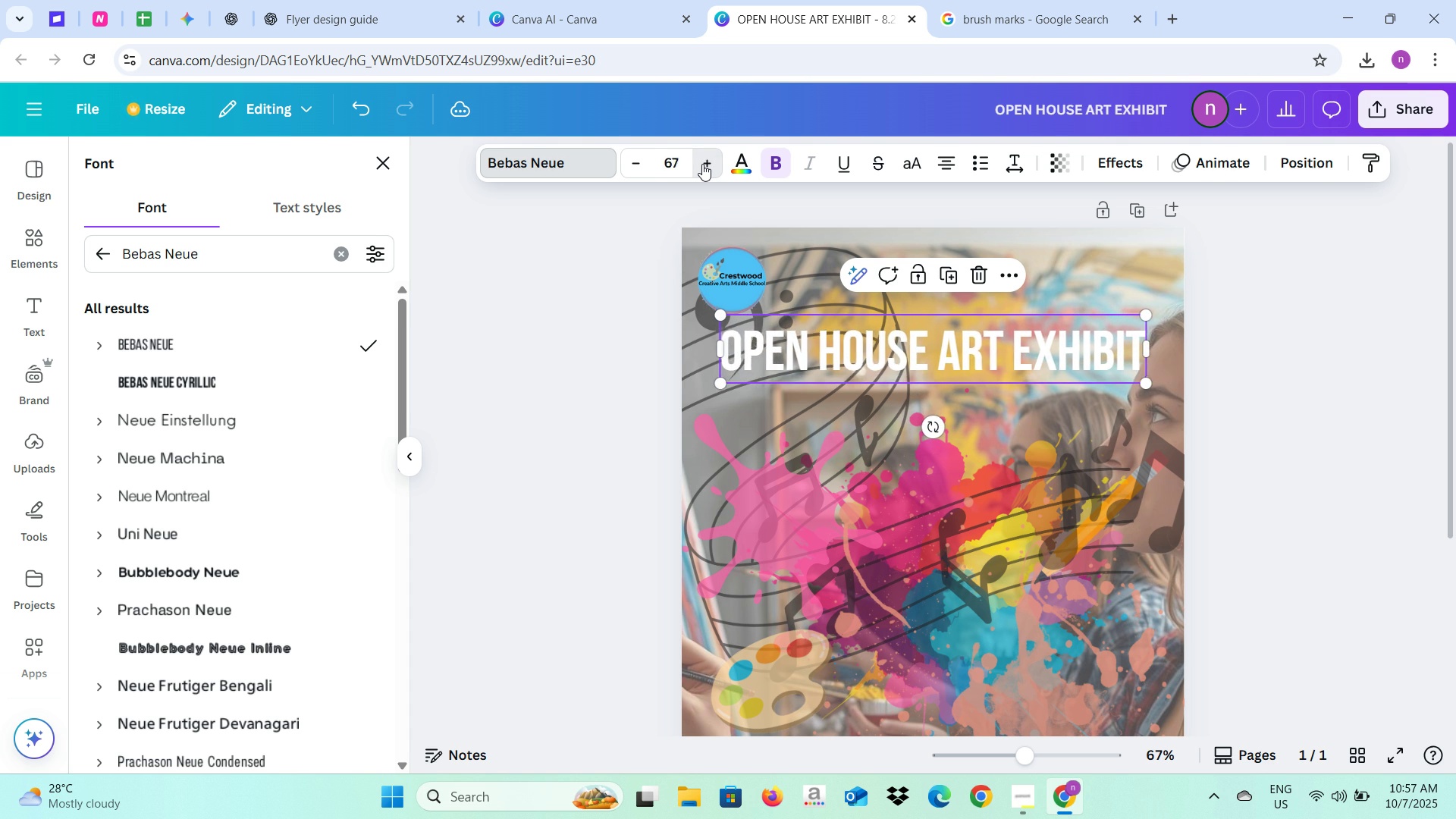 
triple_click([702, 164])
 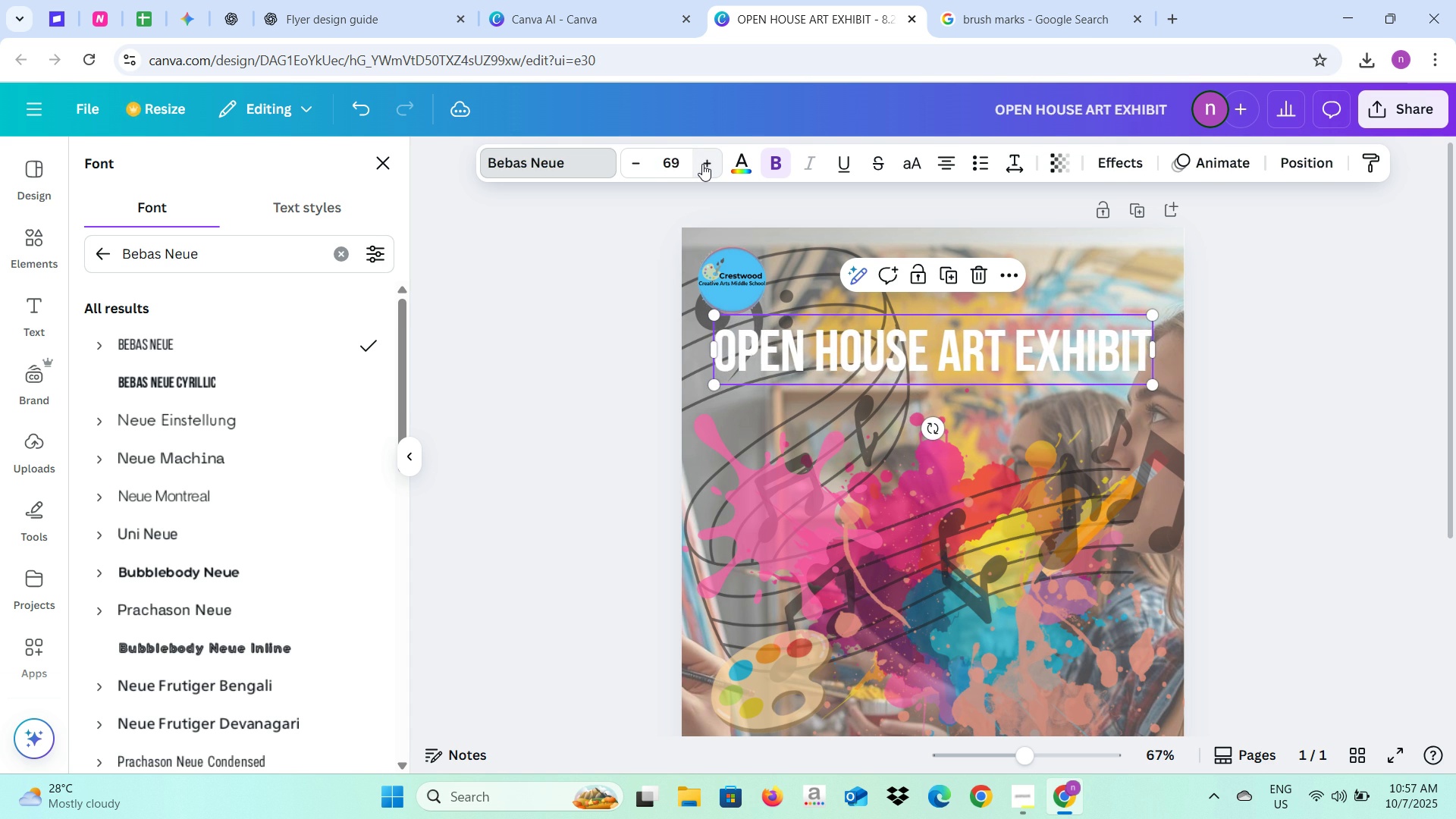 
triple_click([702, 164])
 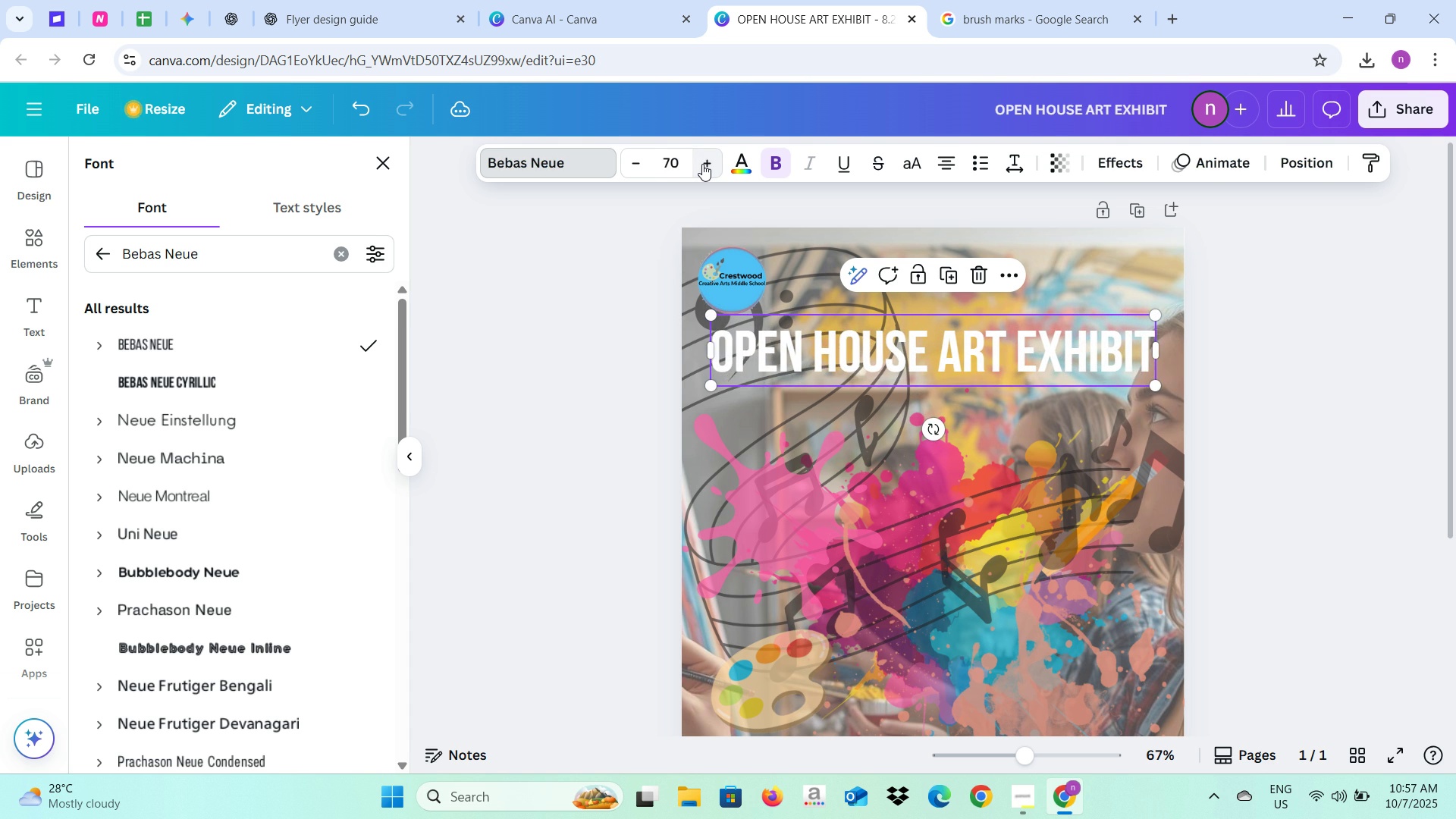 
triple_click([702, 164])
 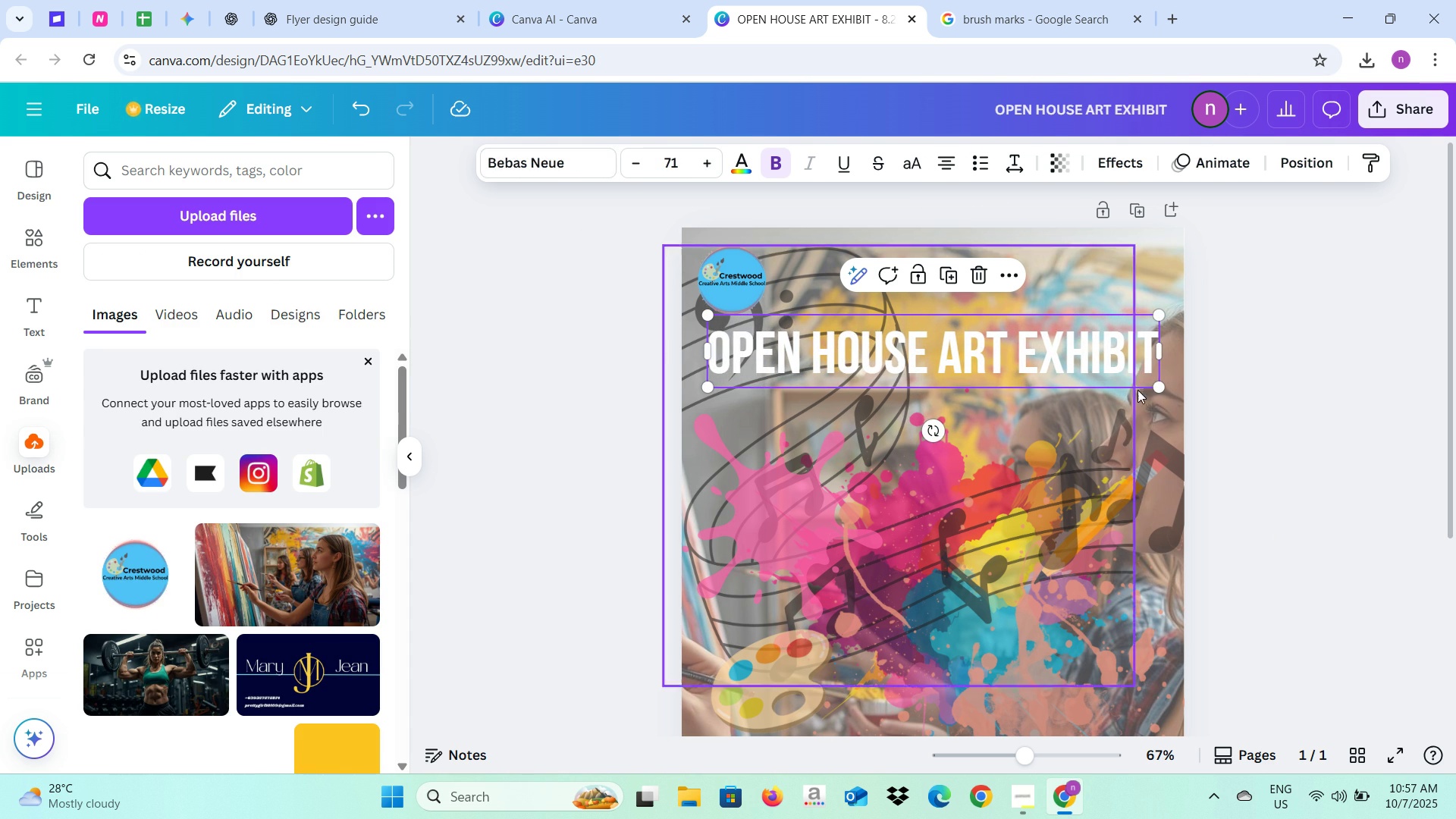 
left_click([1221, 384])
 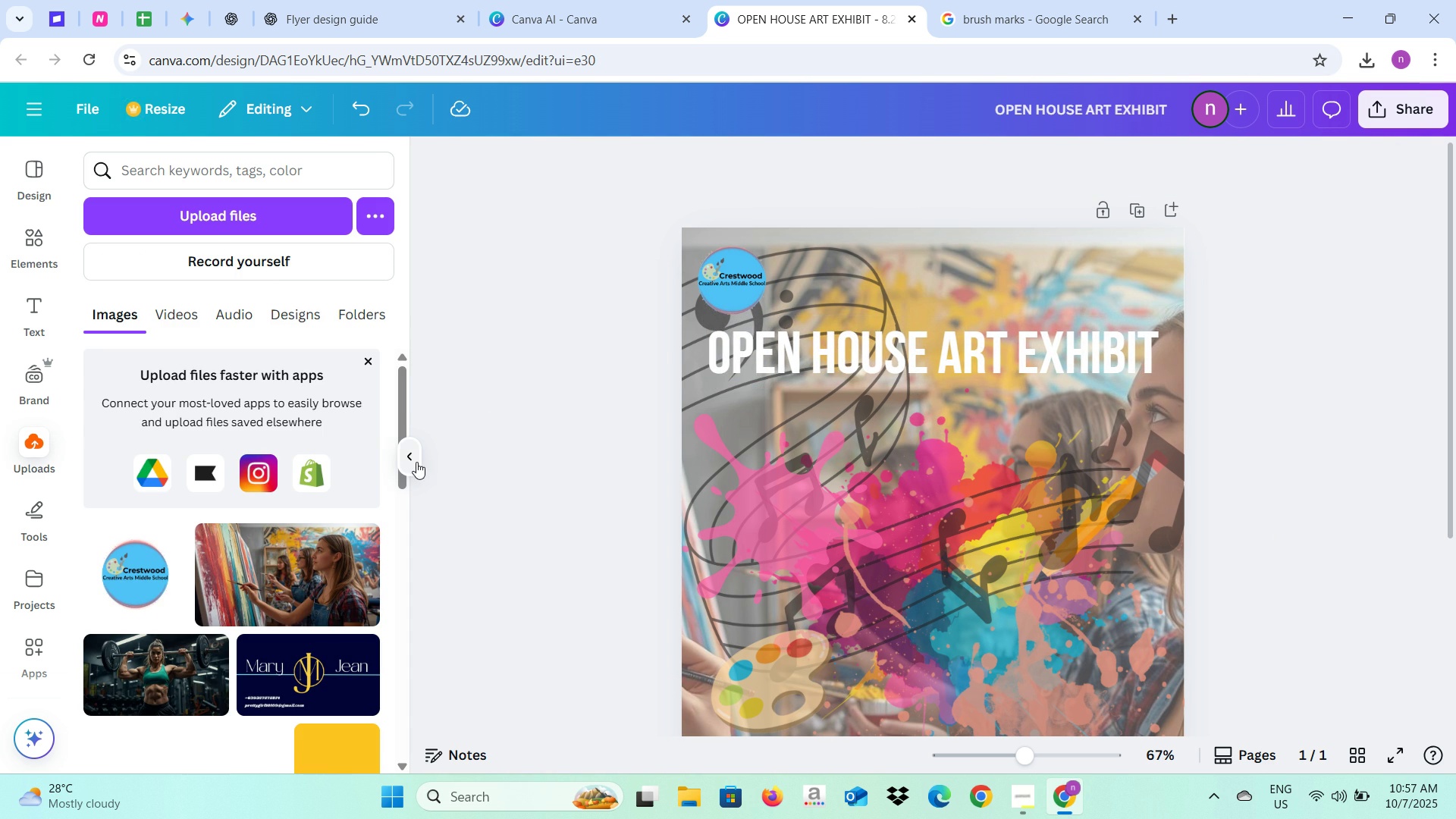 
left_click([416, 462])
 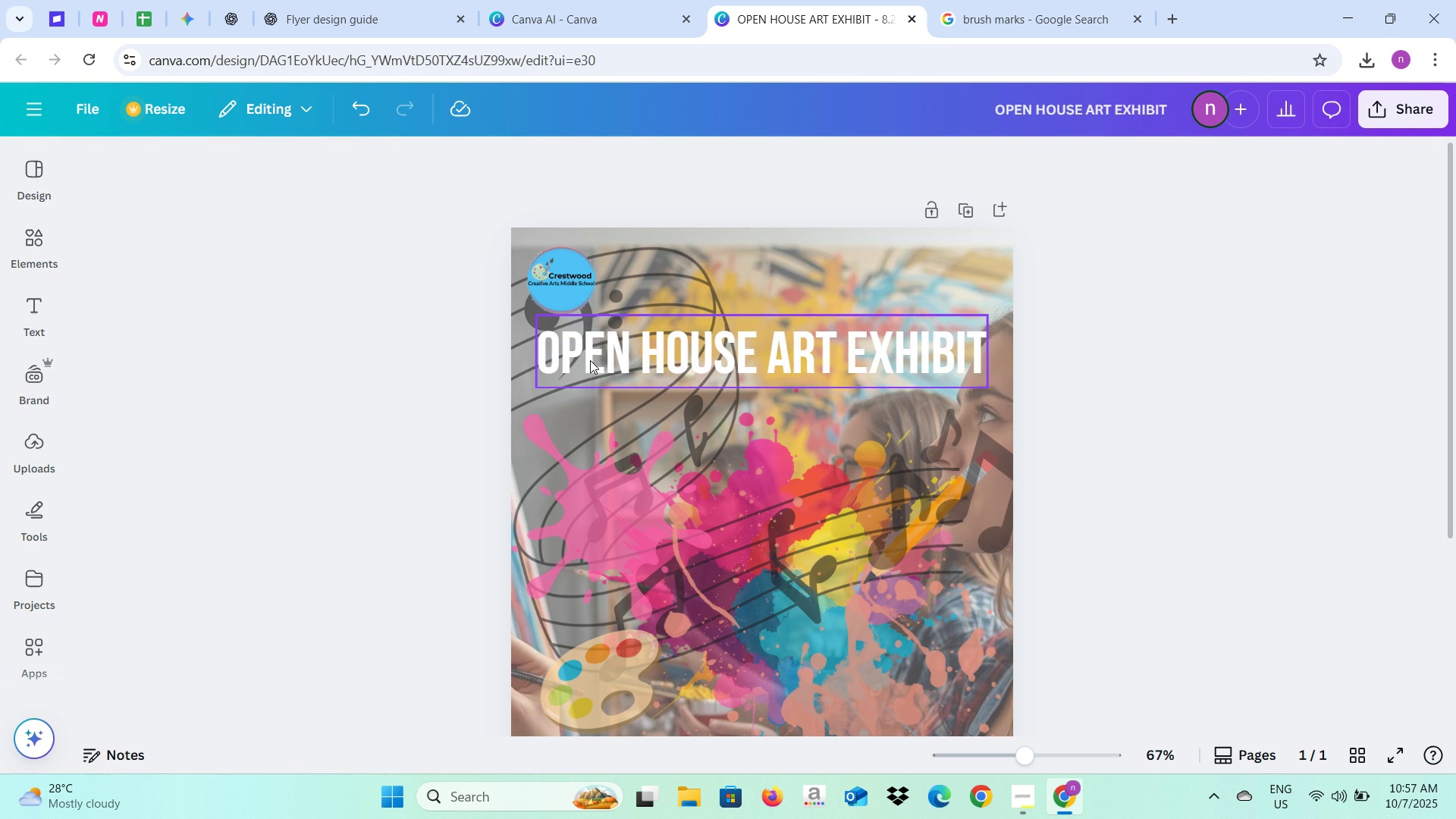 
left_click([592, 356])